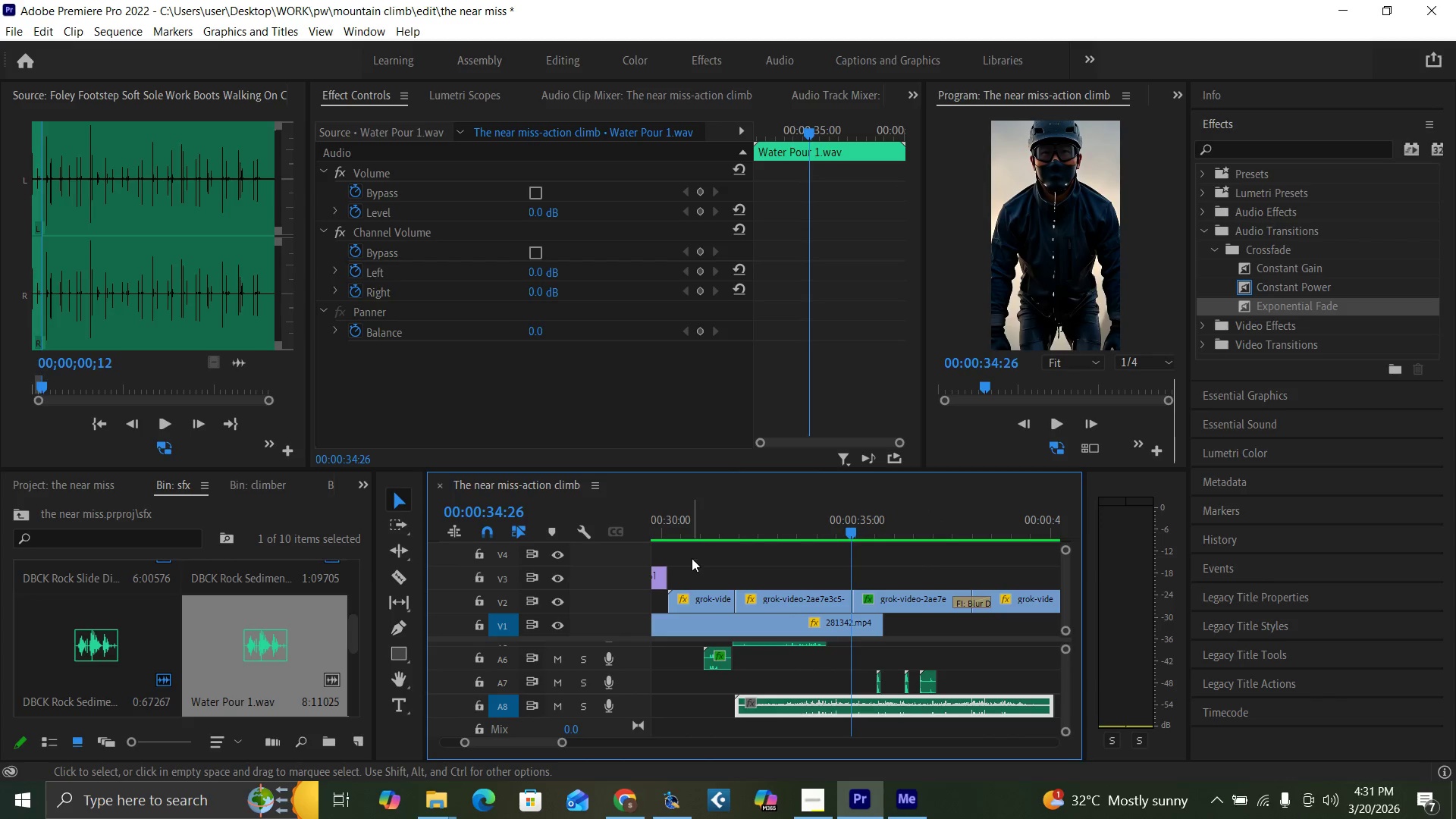 
left_click([730, 524])
 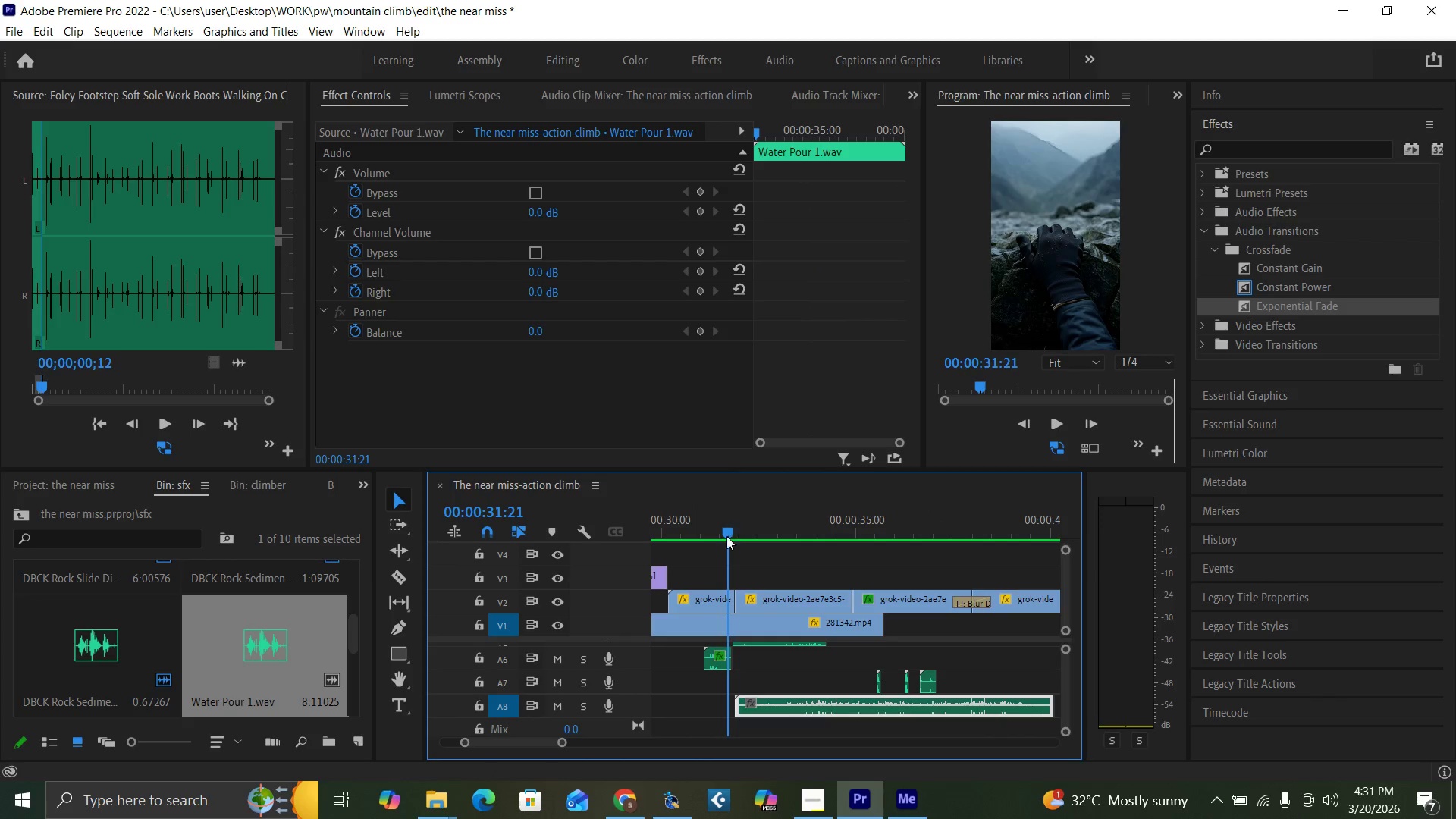 
key(Space)
 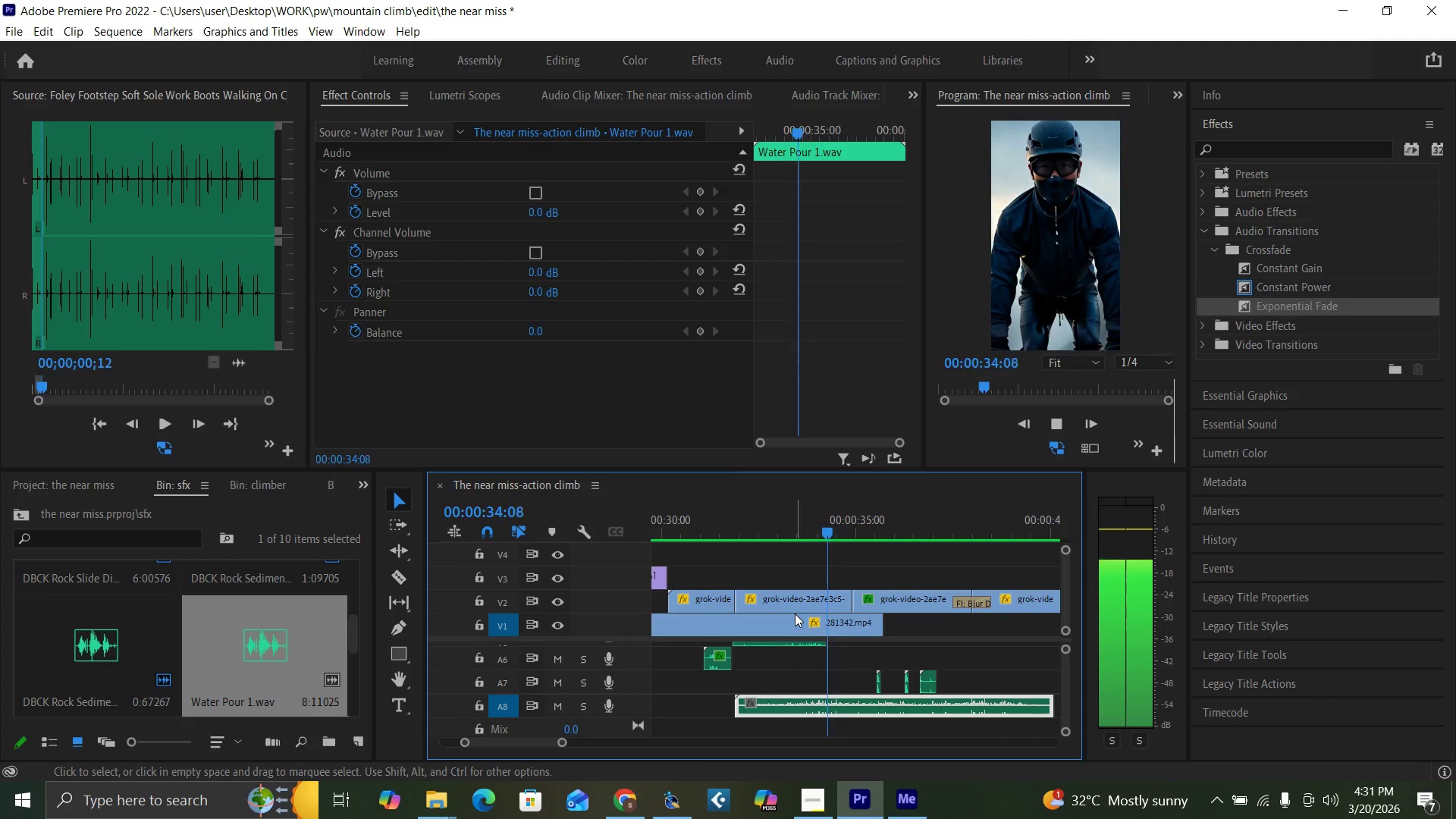 
key(Space)
 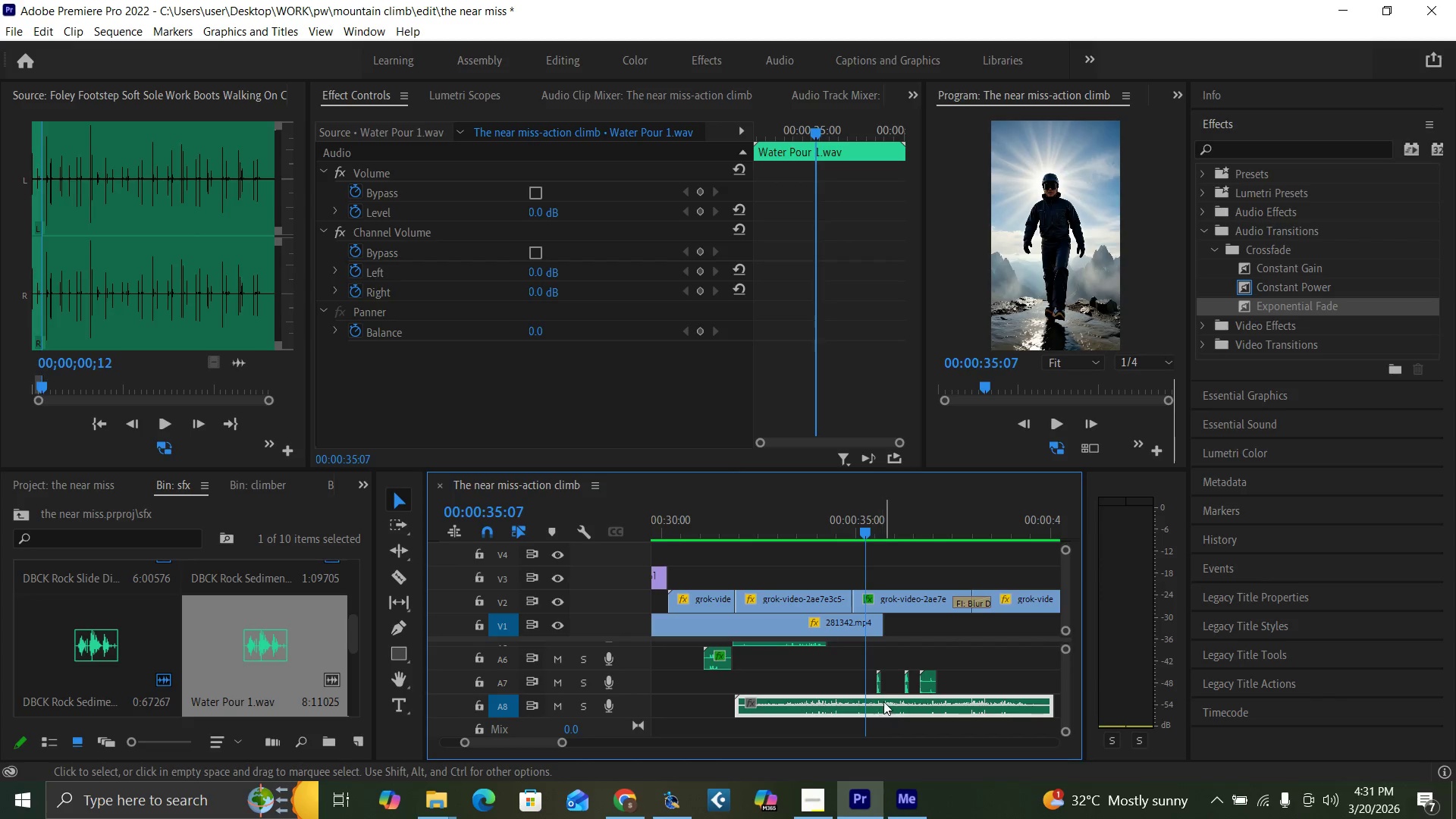 
key(C)
 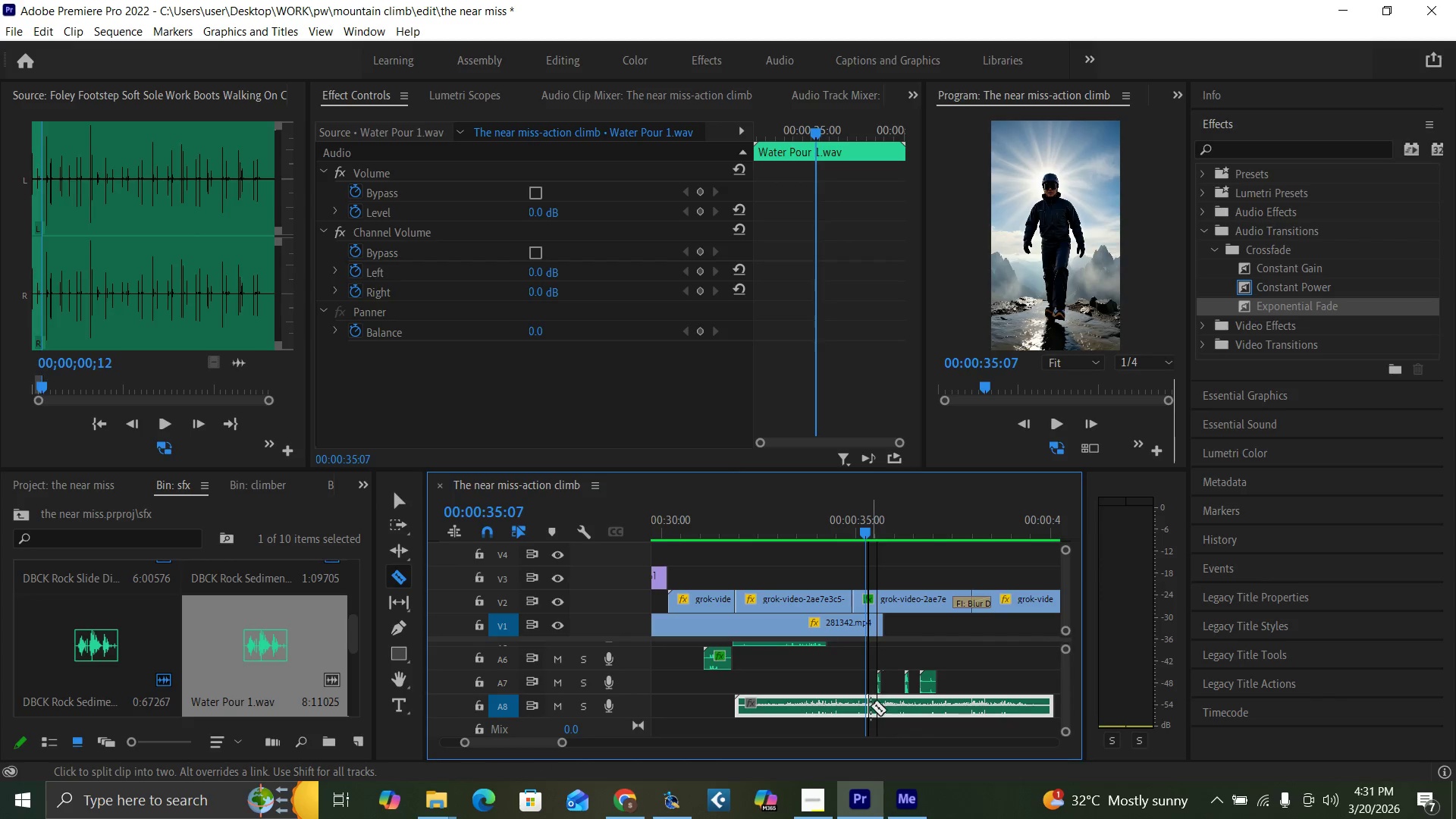 
left_click([870, 706])
 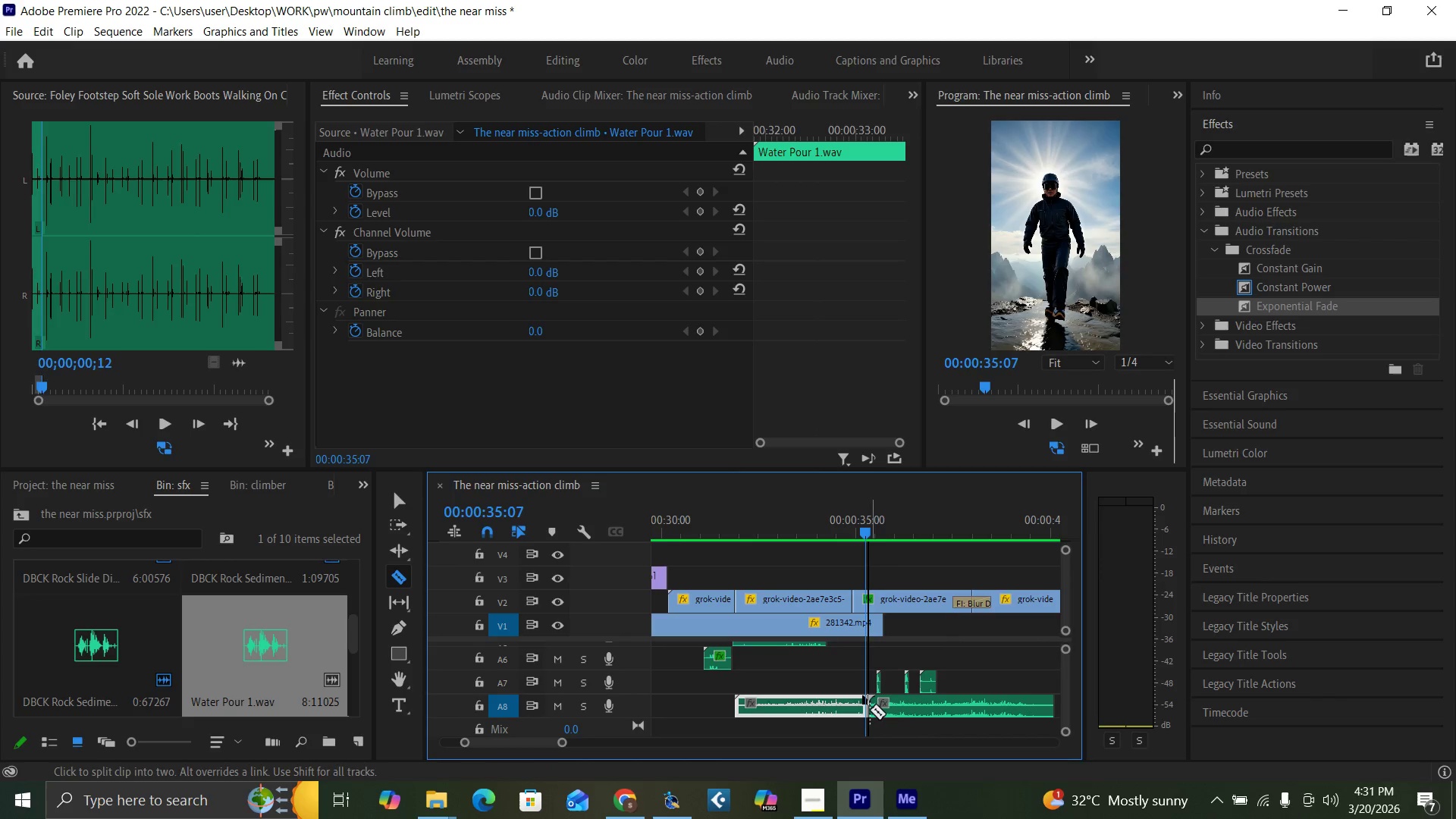 
key(V)
 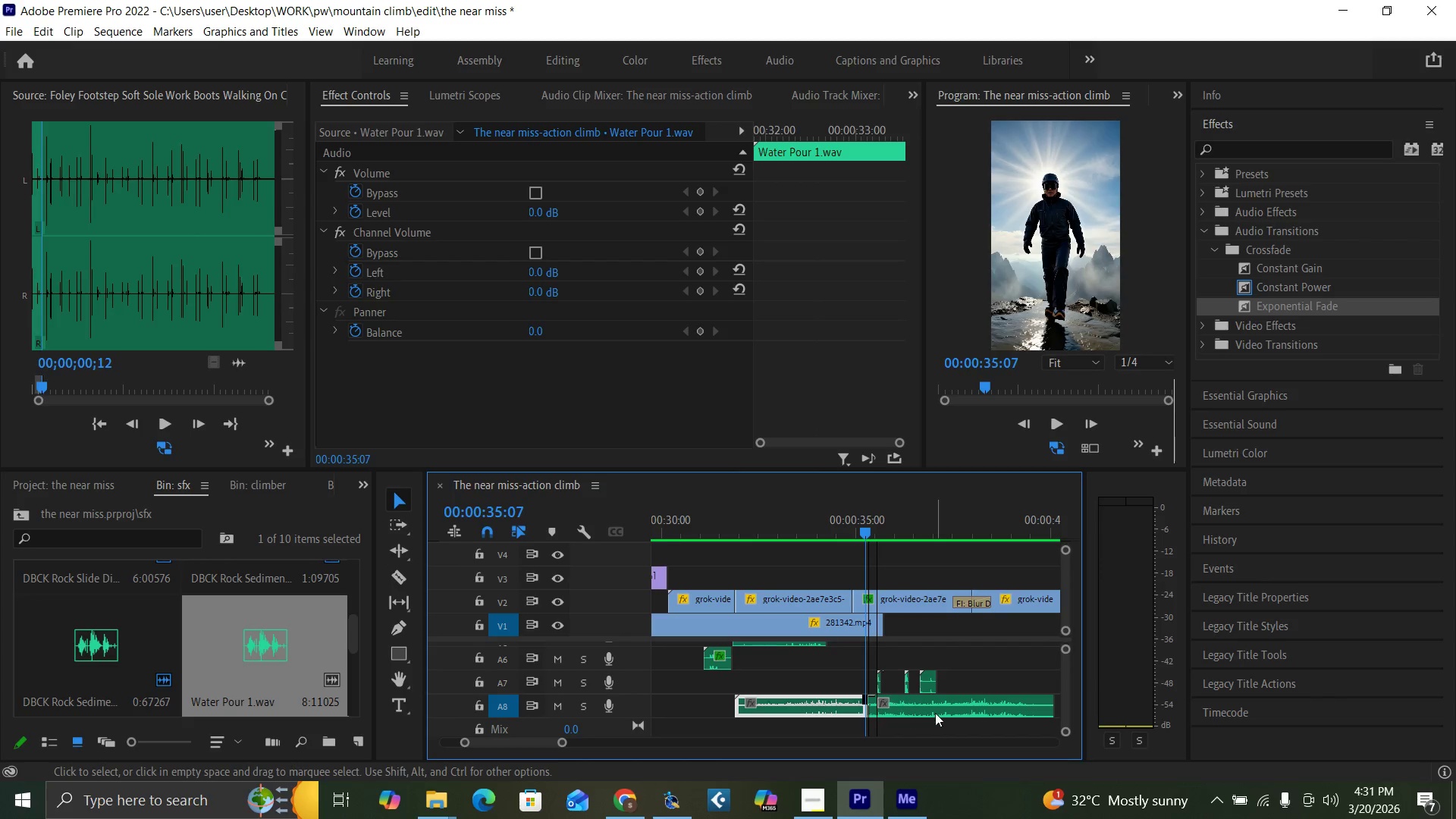 
left_click([935, 713])
 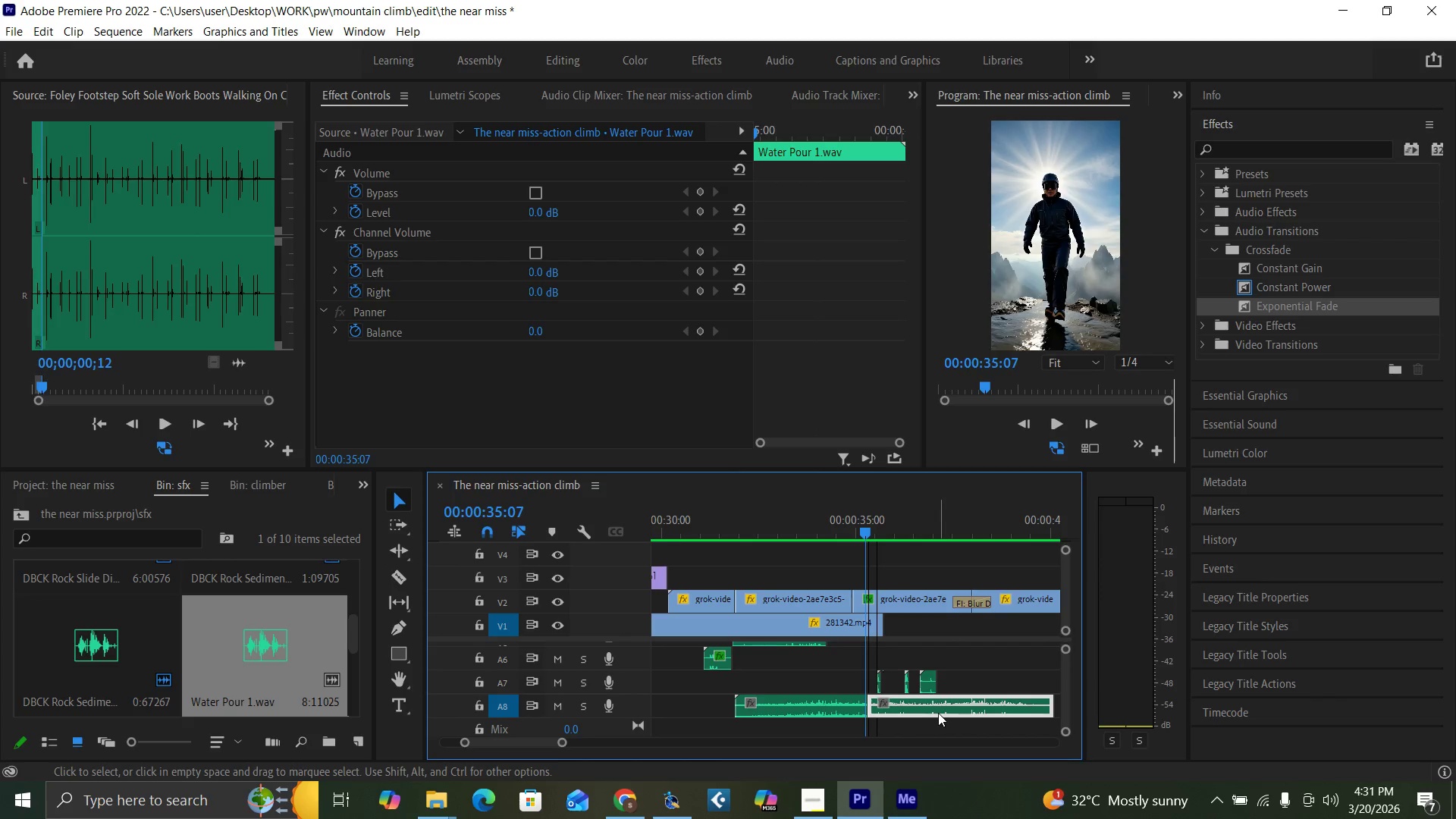 
key(Delete)
 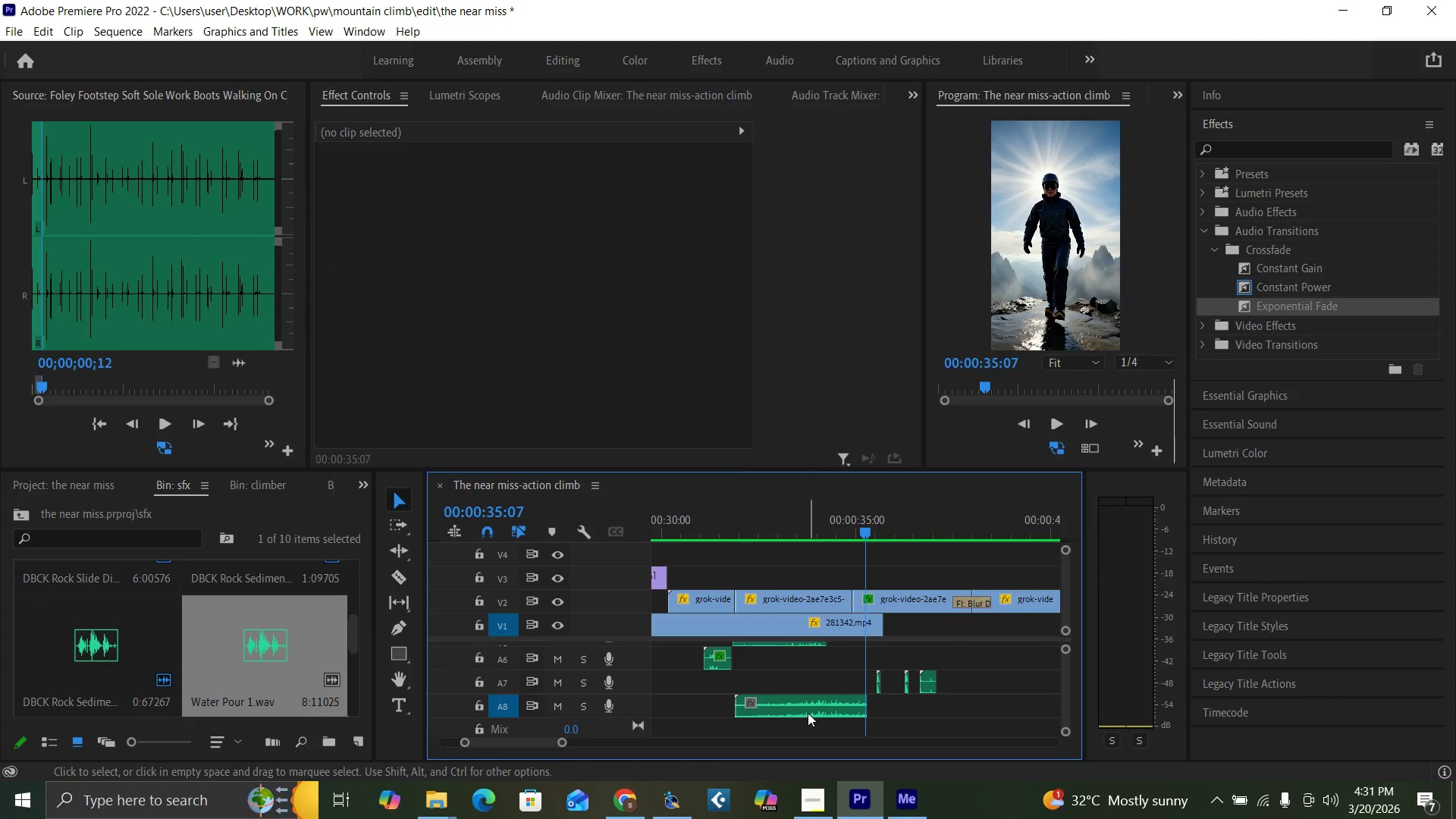 
left_click([808, 707])
 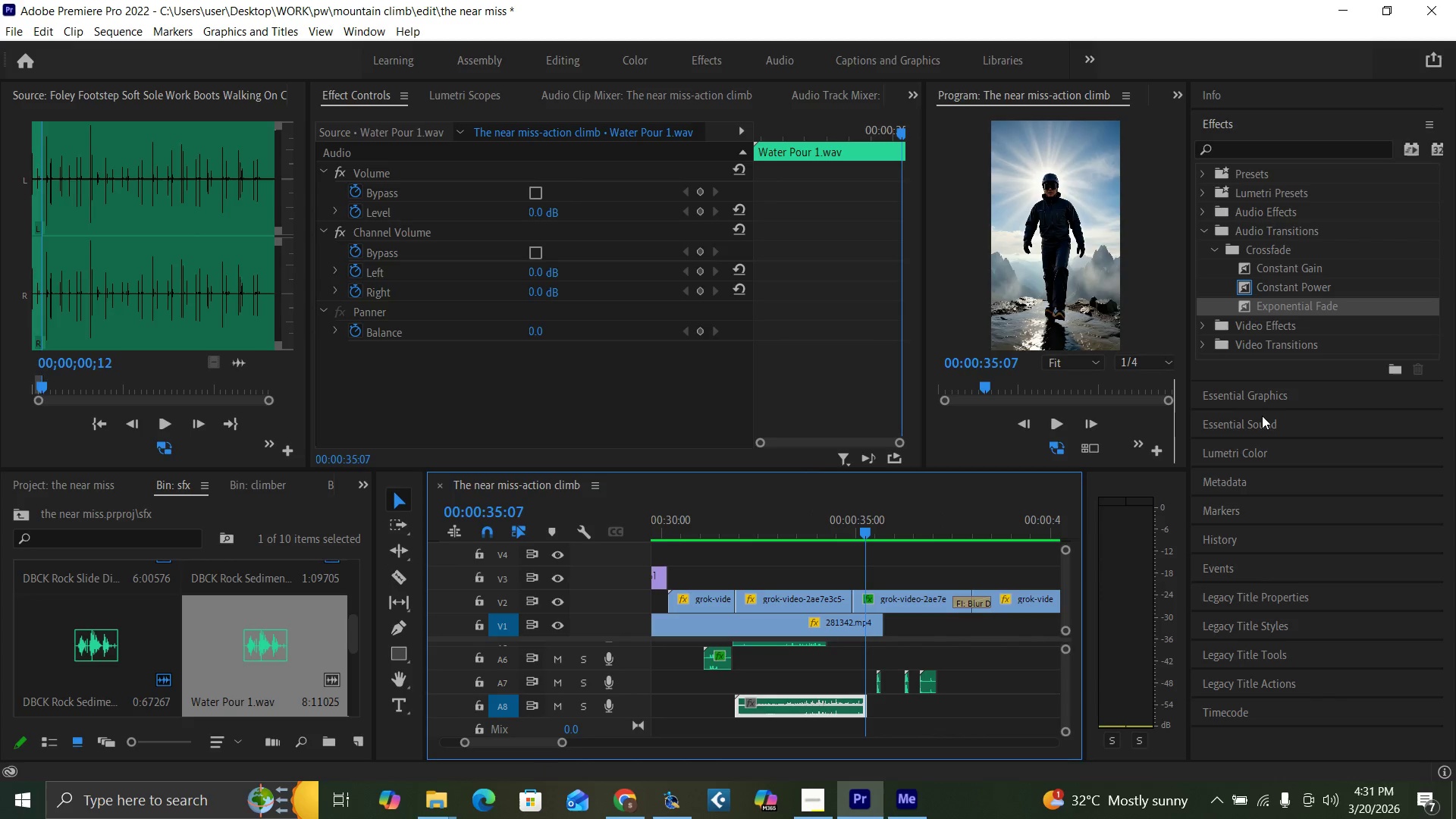 
left_click([1268, 422])
 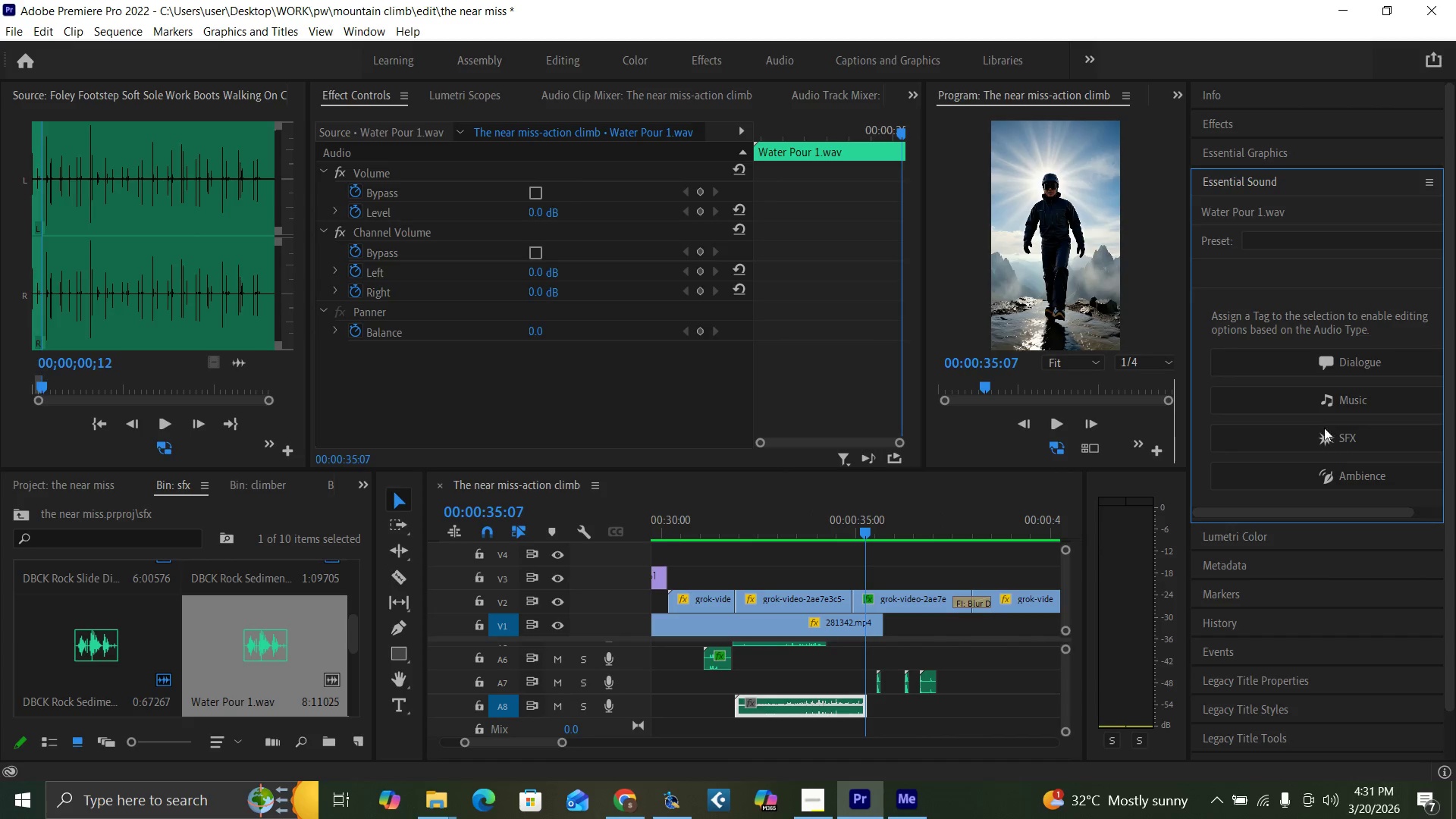 
left_click([1328, 437])
 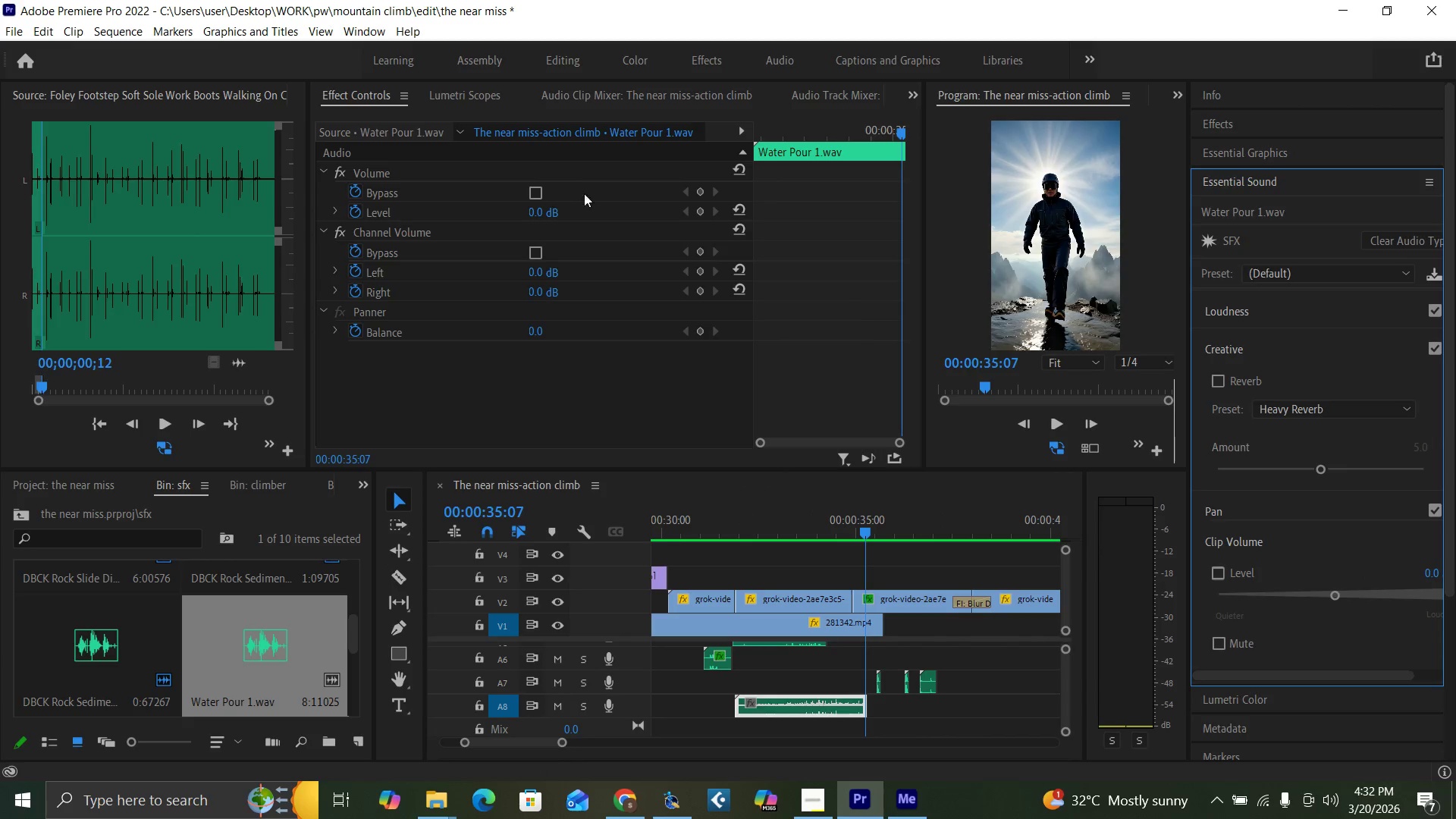 
left_click([356, 209])
 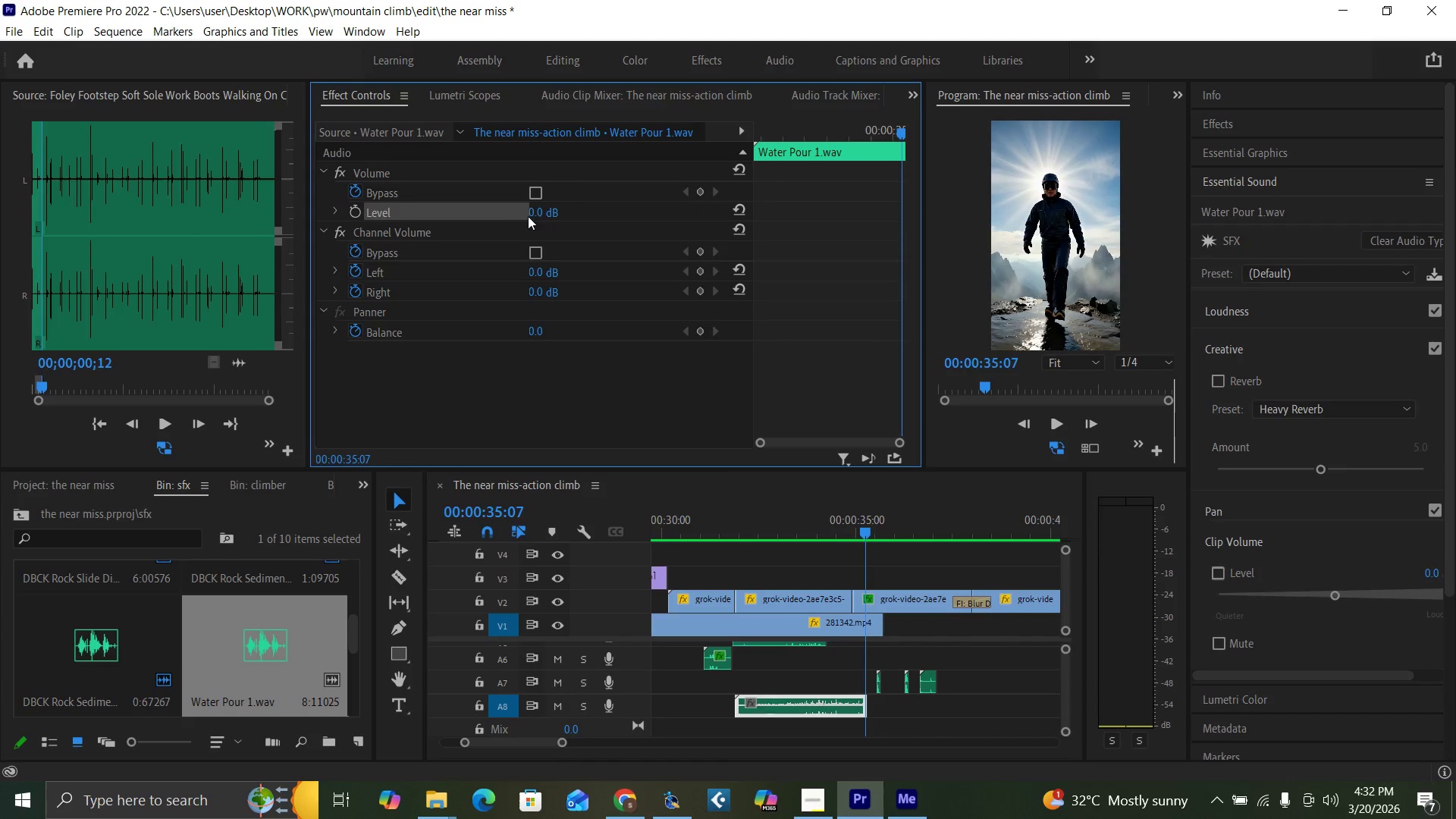 
left_click([532, 212])
 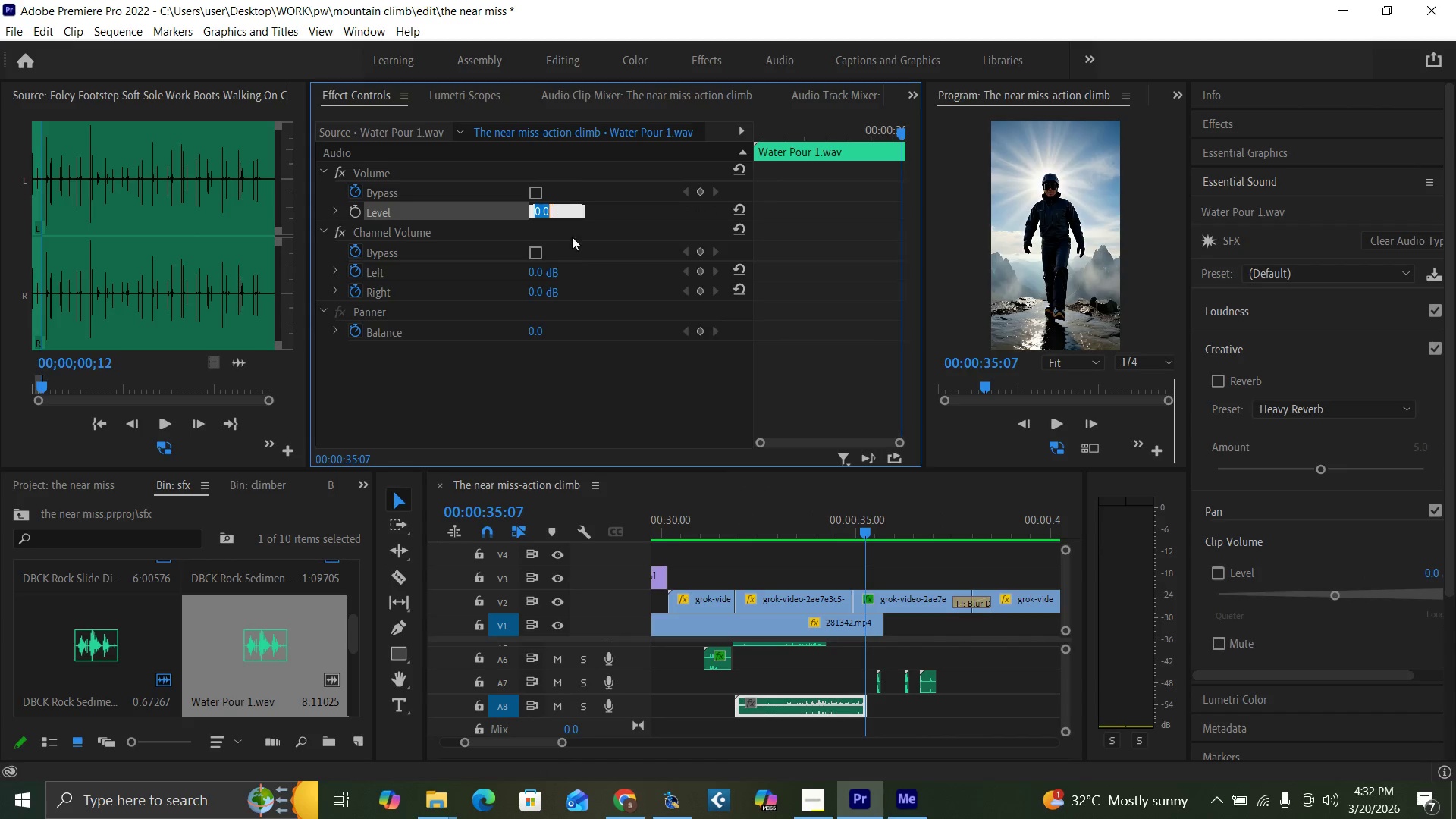 
type(-15)
 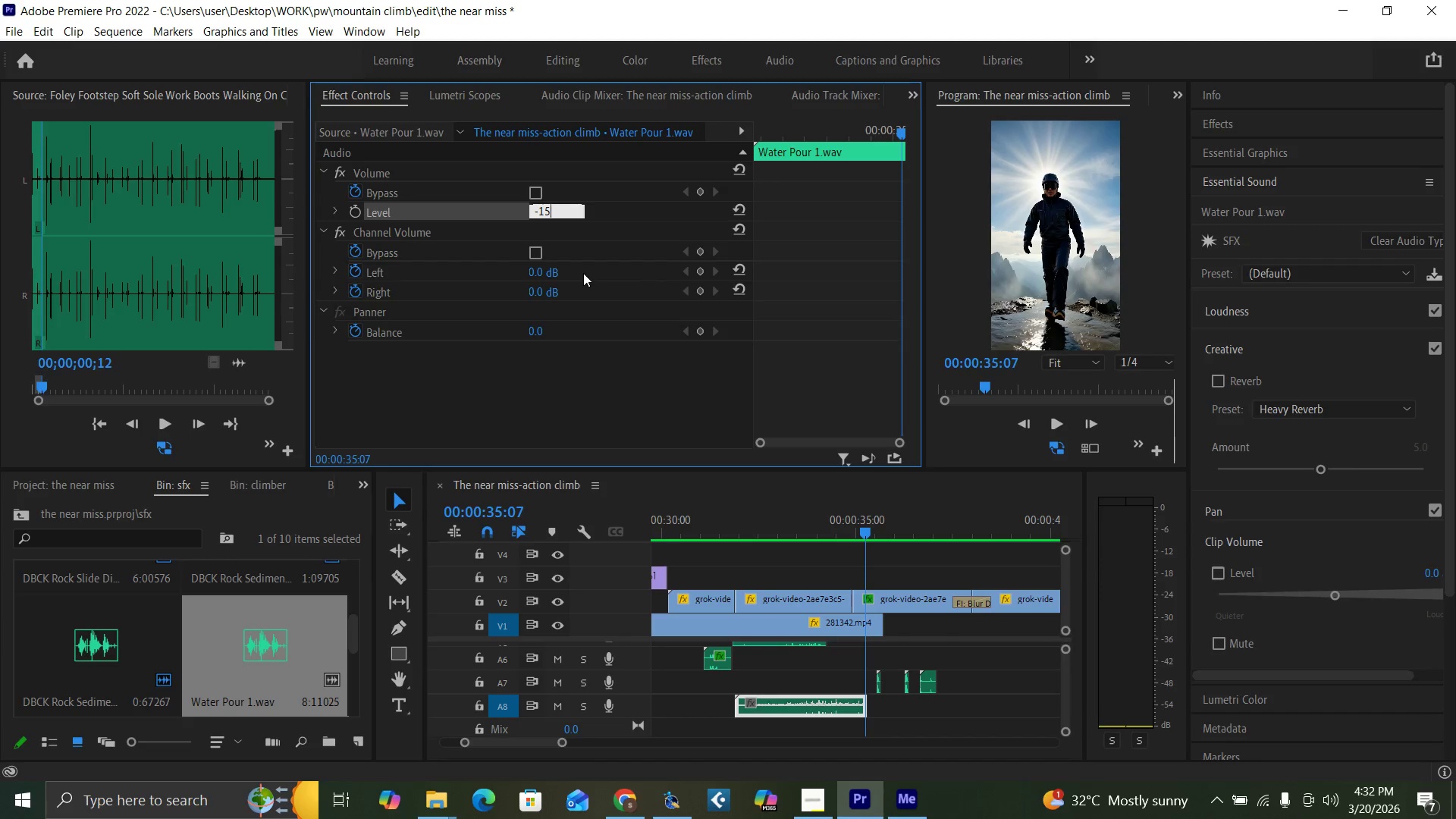 
key(Enter)
 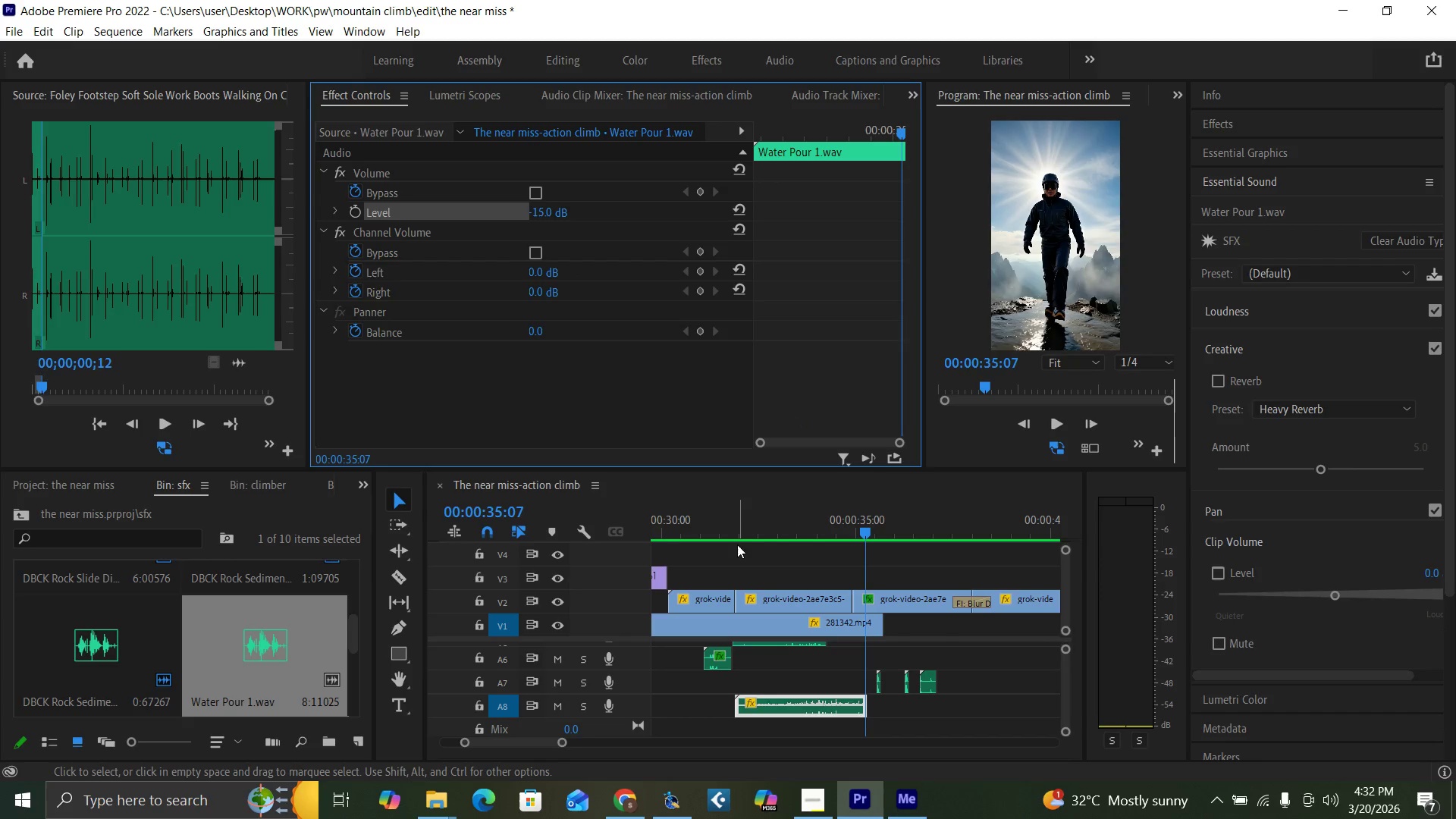 
key(Space)
 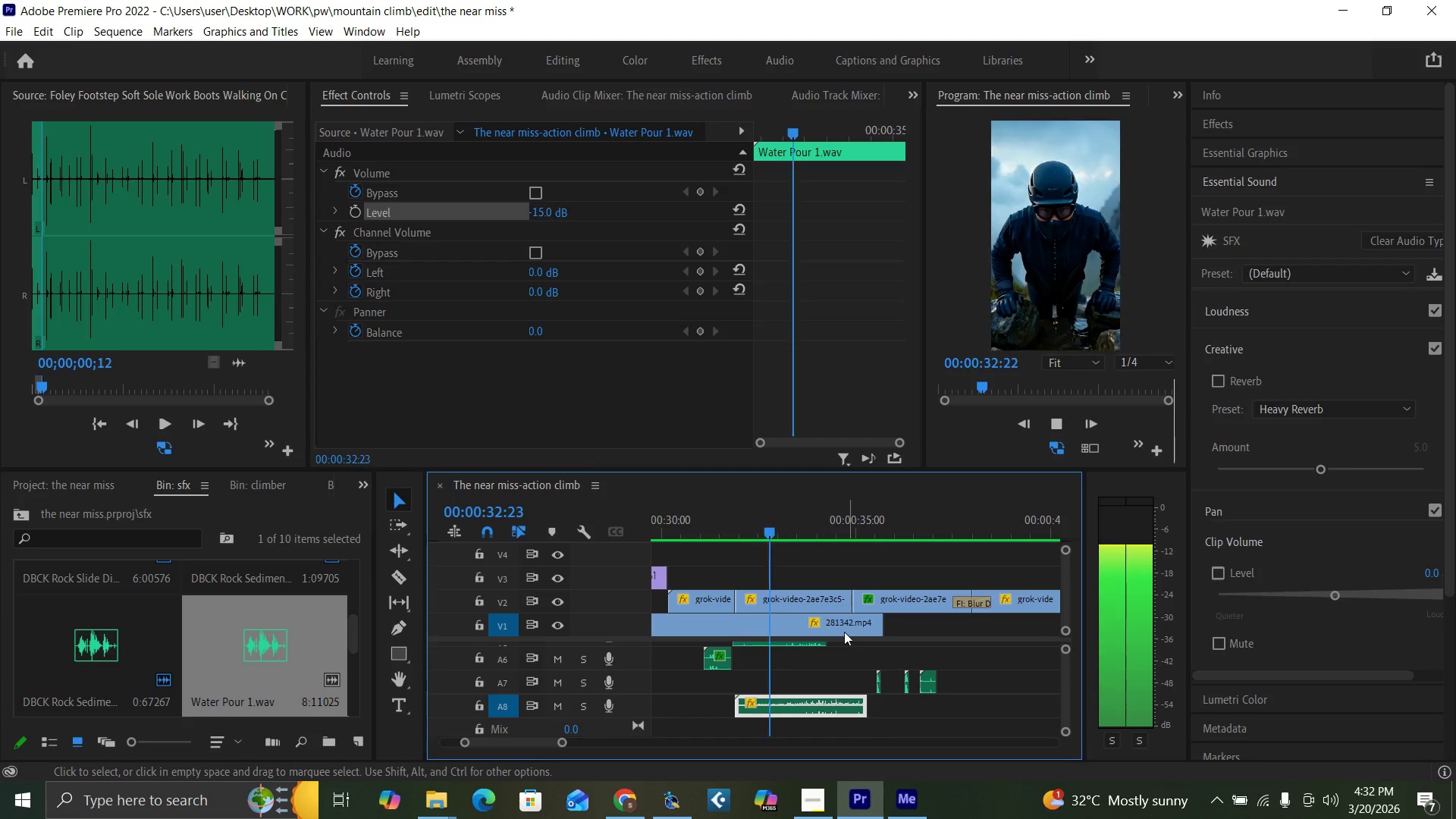 
key(Space)
 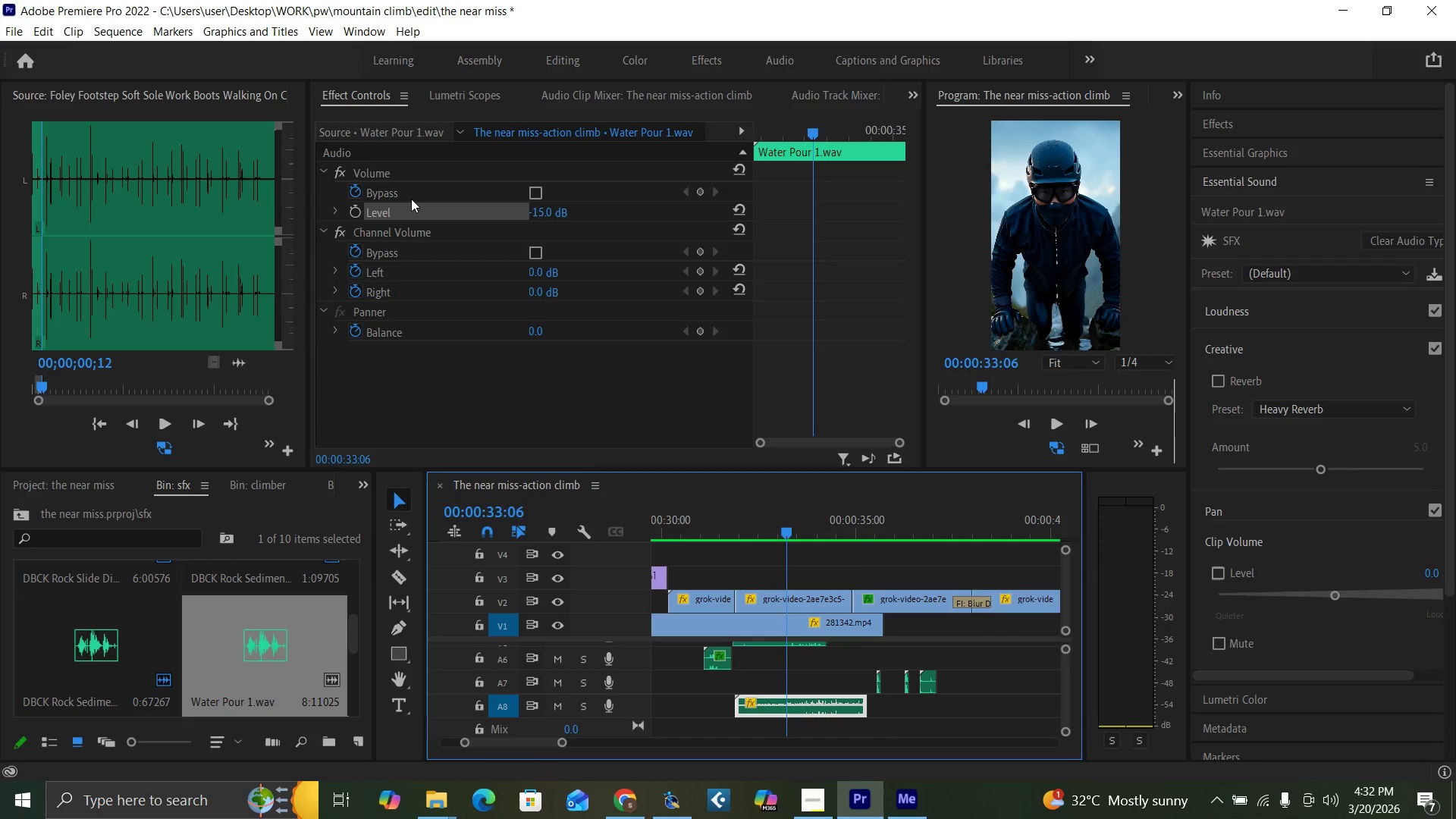 
left_click([353, 210])
 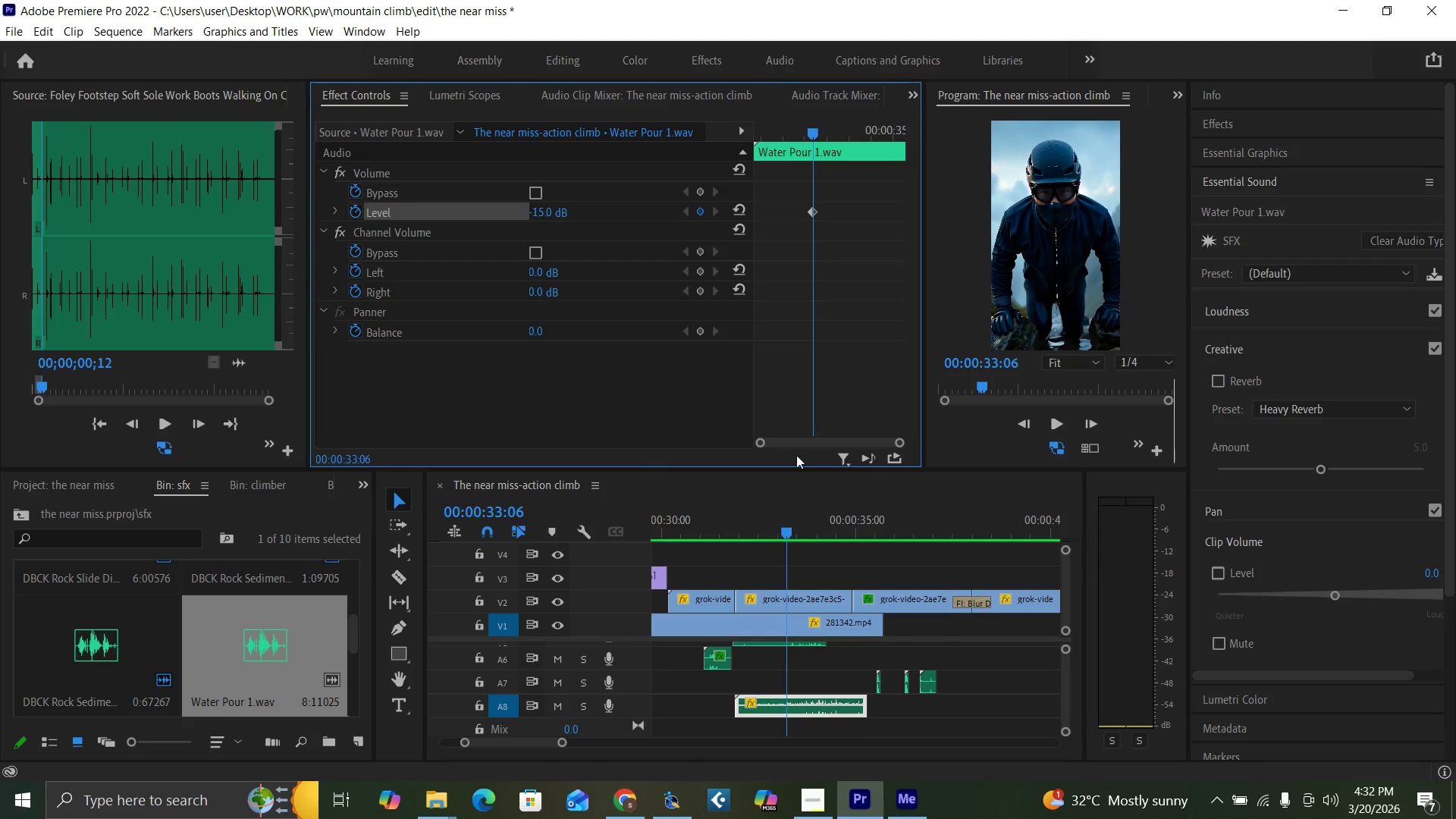 
key(Space)
 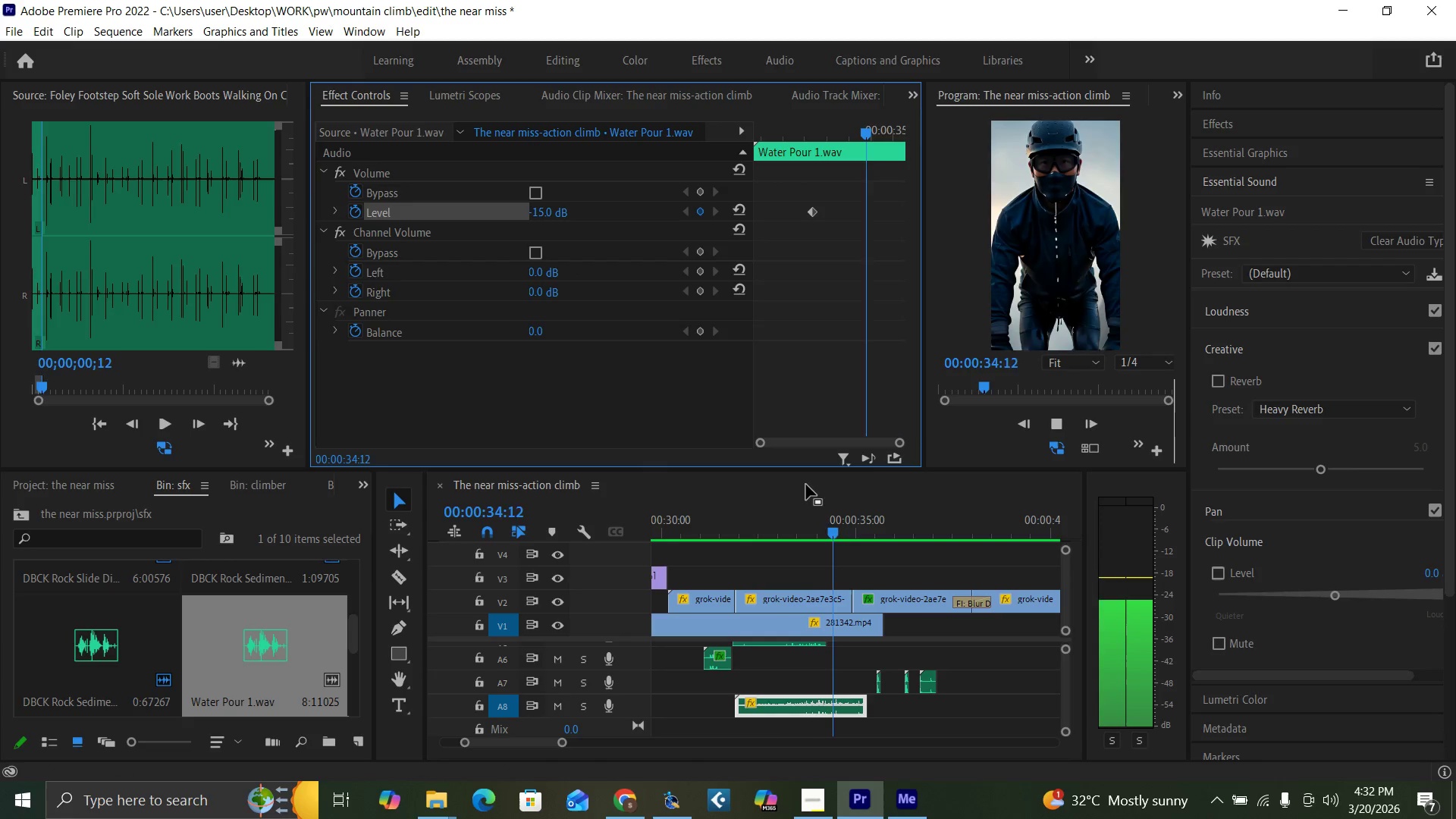 
key(Space)
 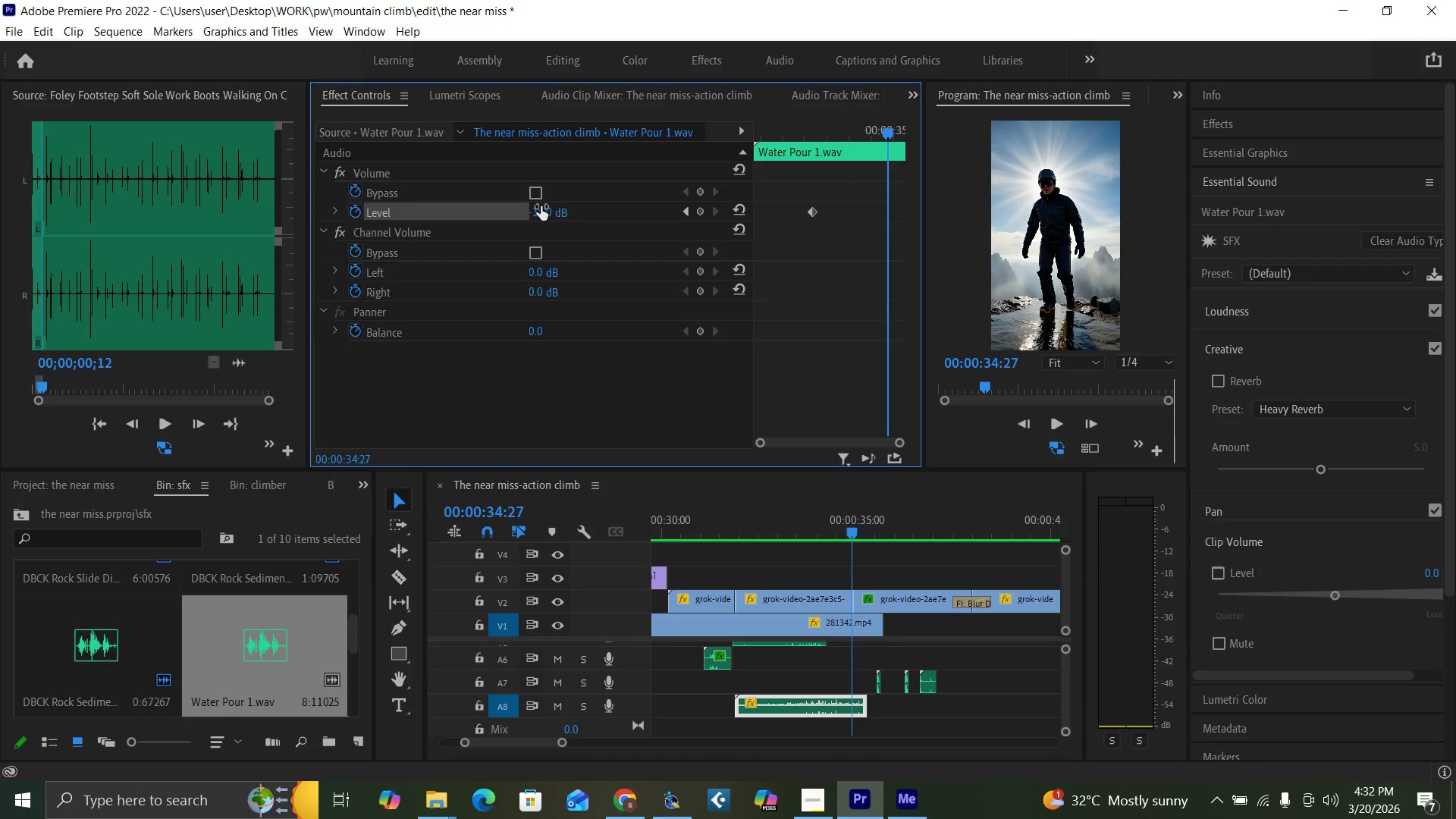 
left_click([537, 206])
 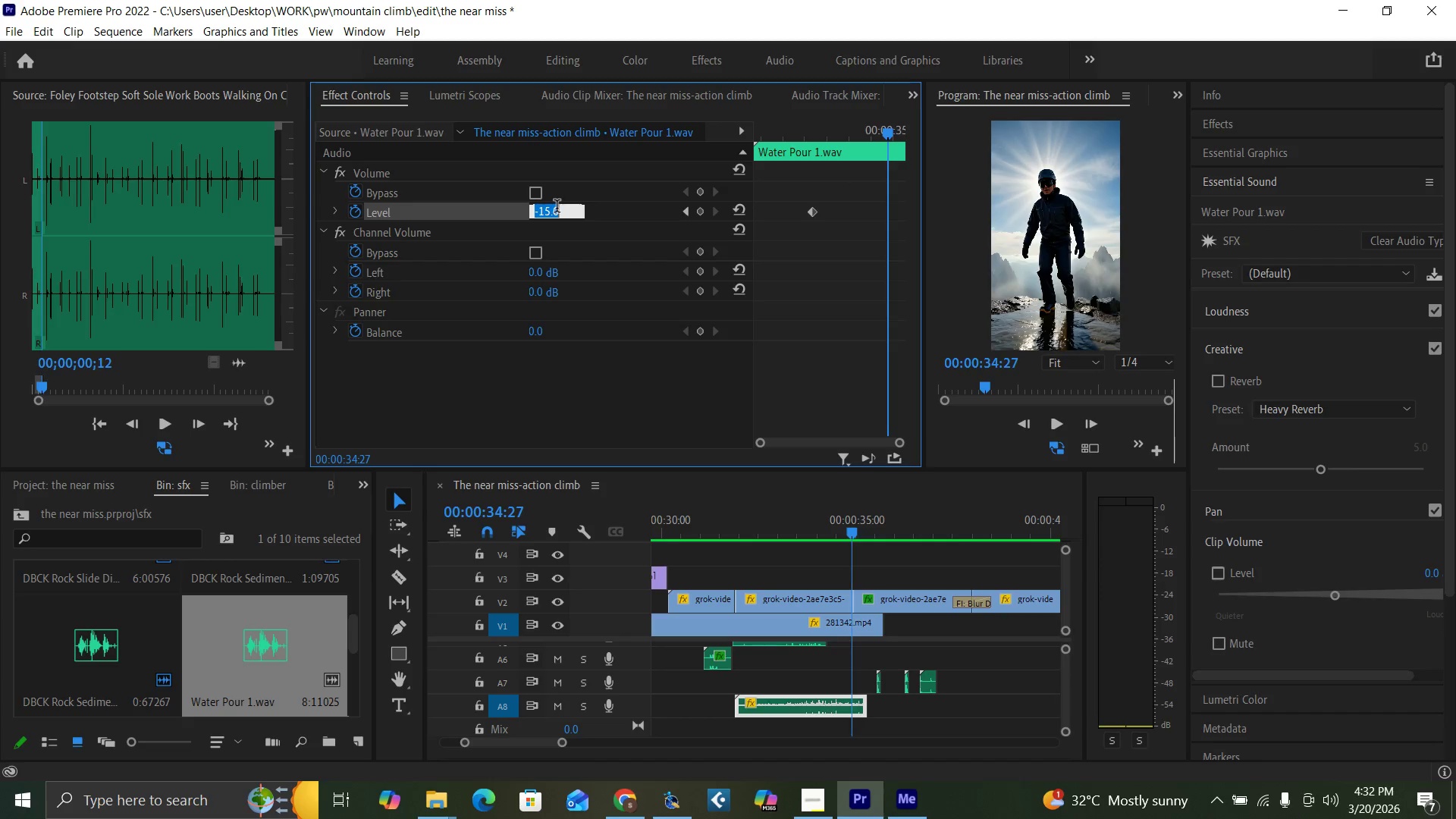 
type(-30)
 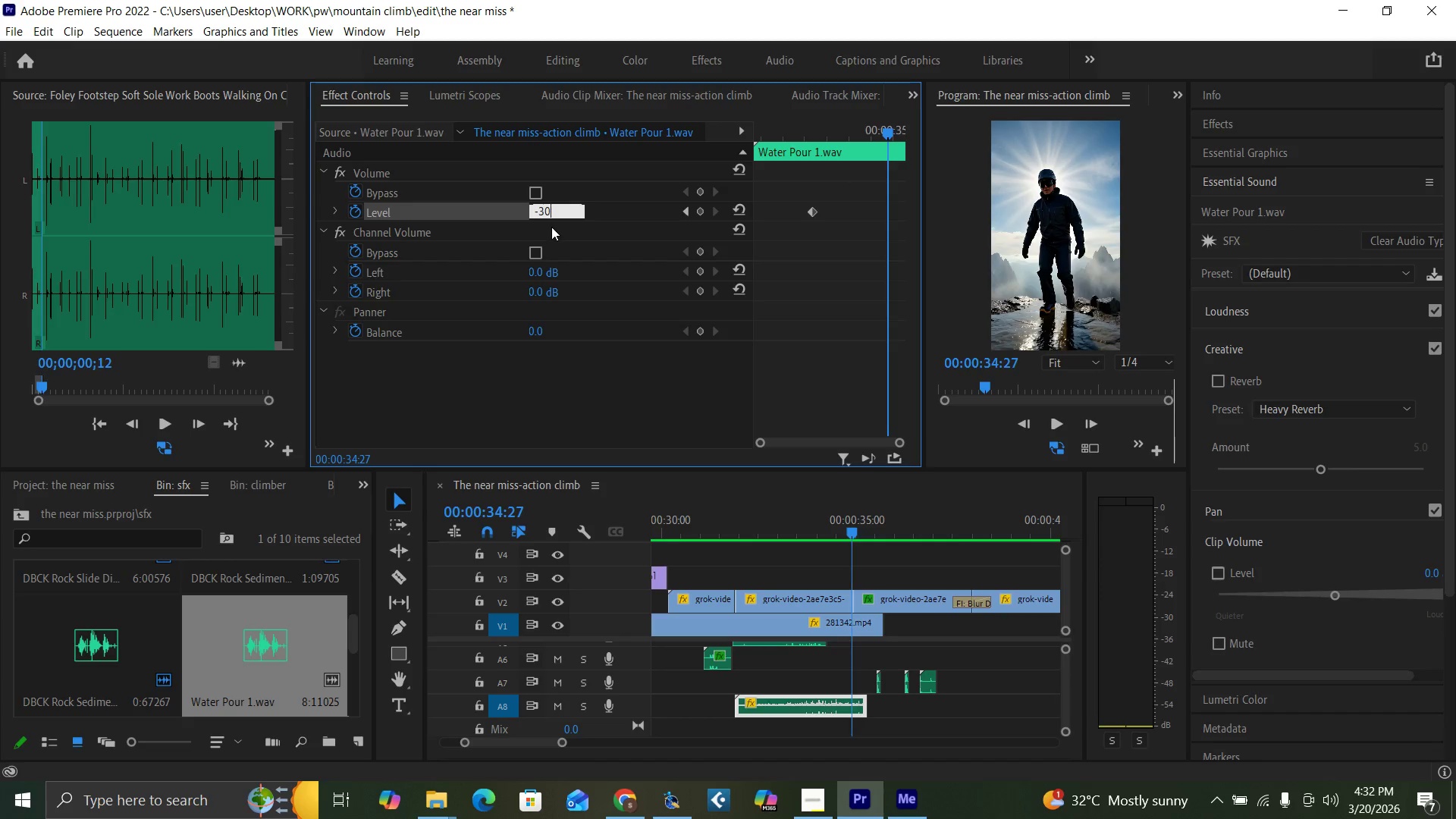 
key(Enter)
 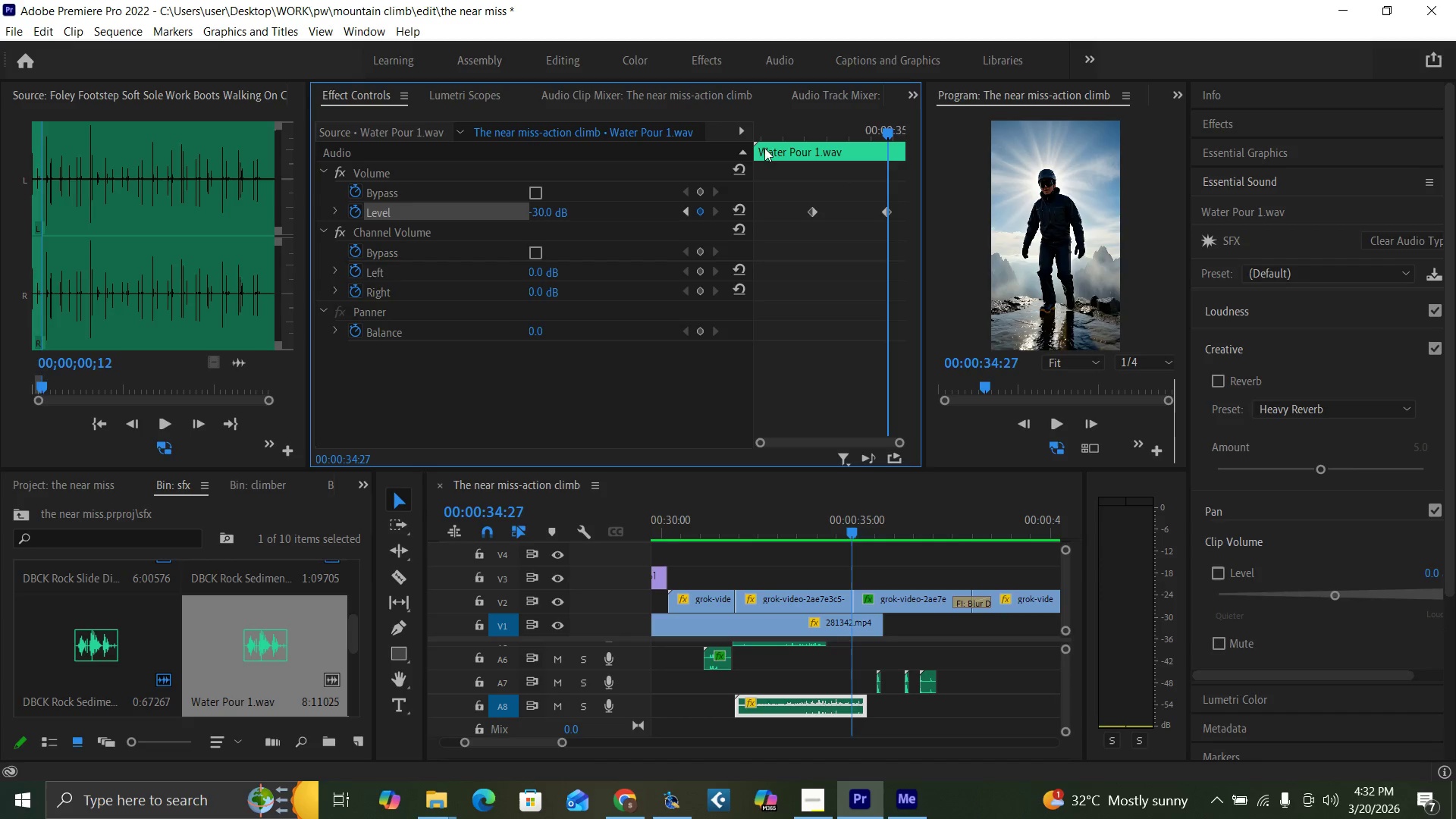 
left_click_drag(start_coordinate=[765, 125], to_coordinate=[726, 167])
 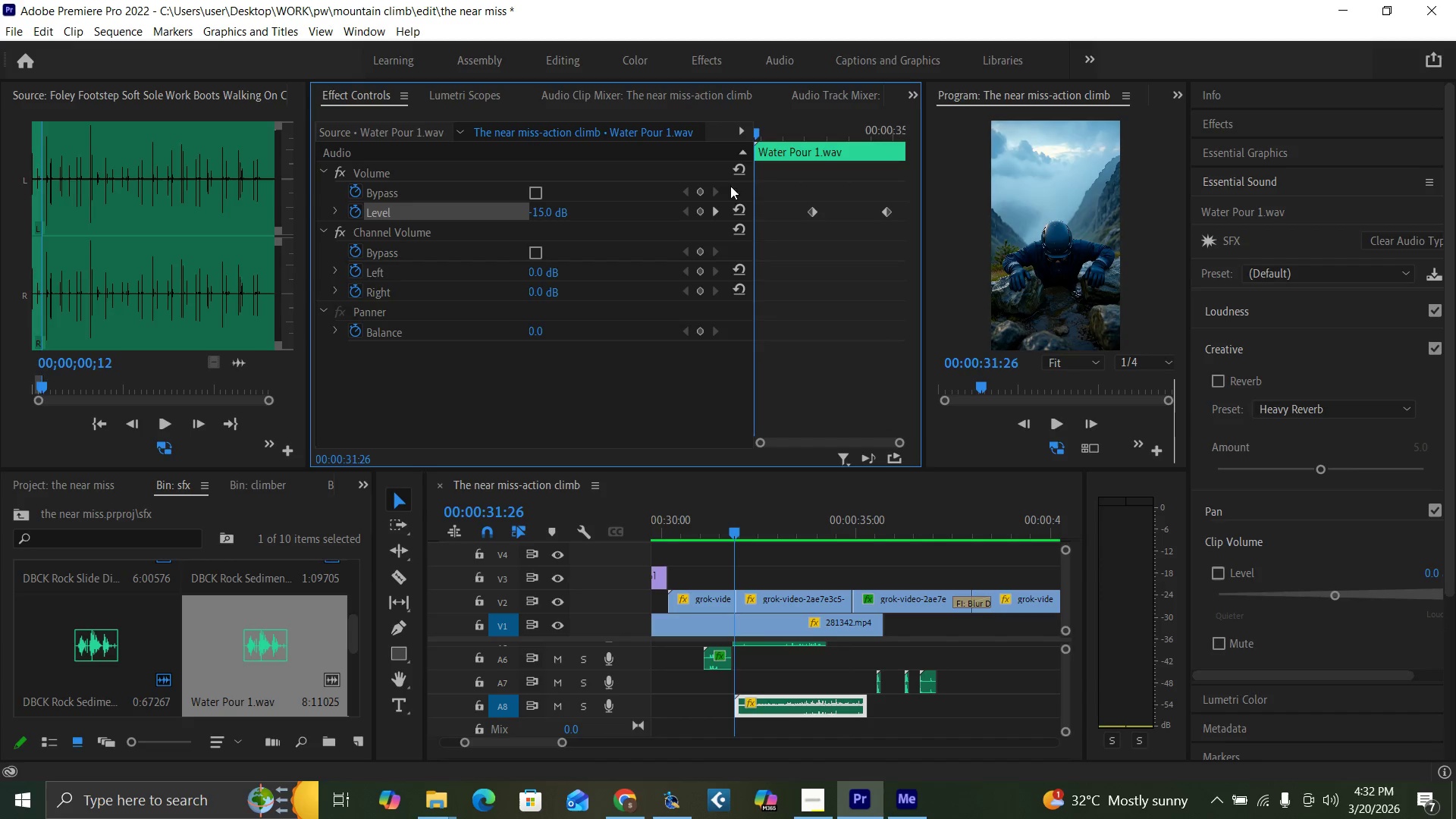 
key(Space)
 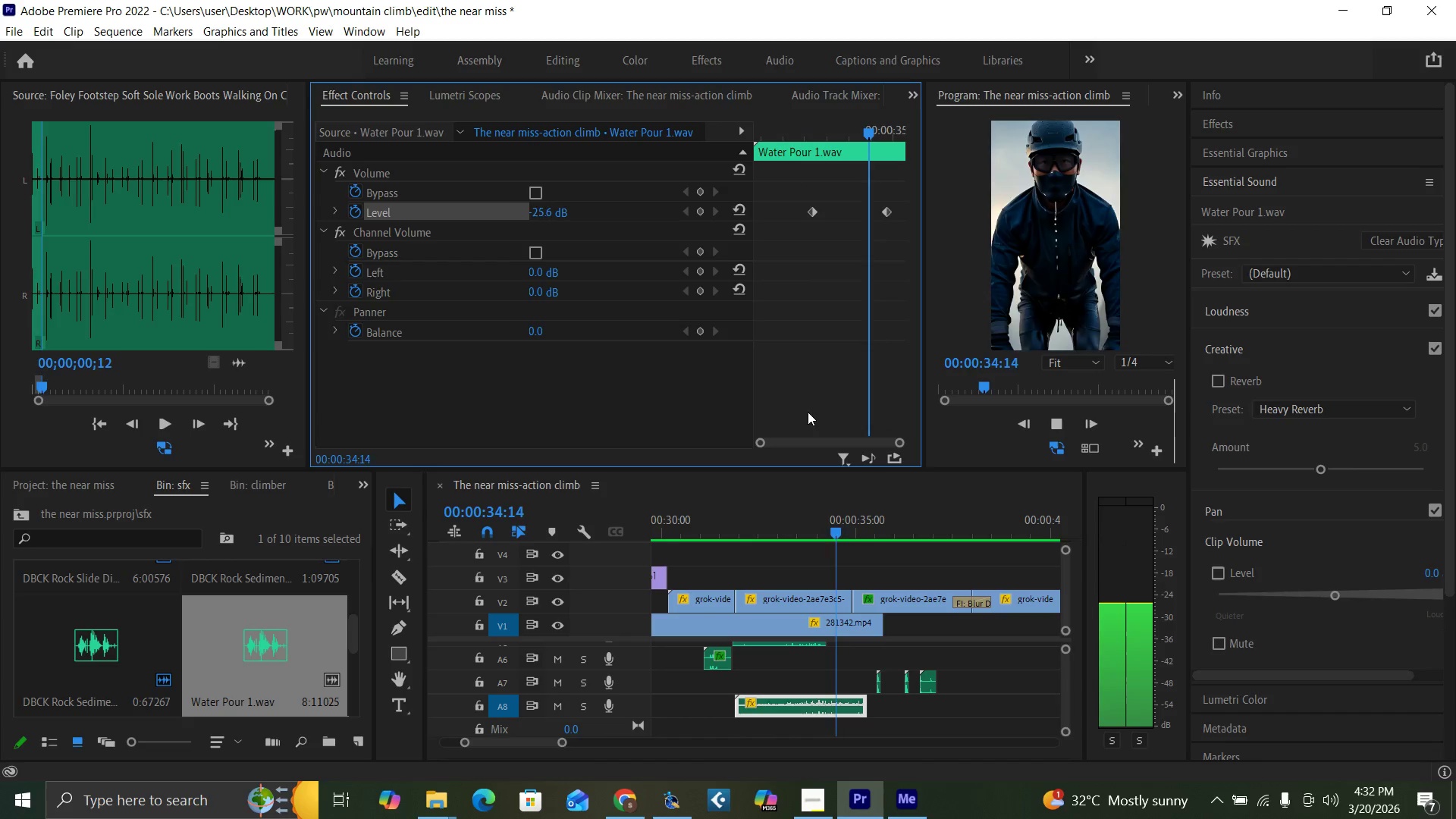 
key(Space)
 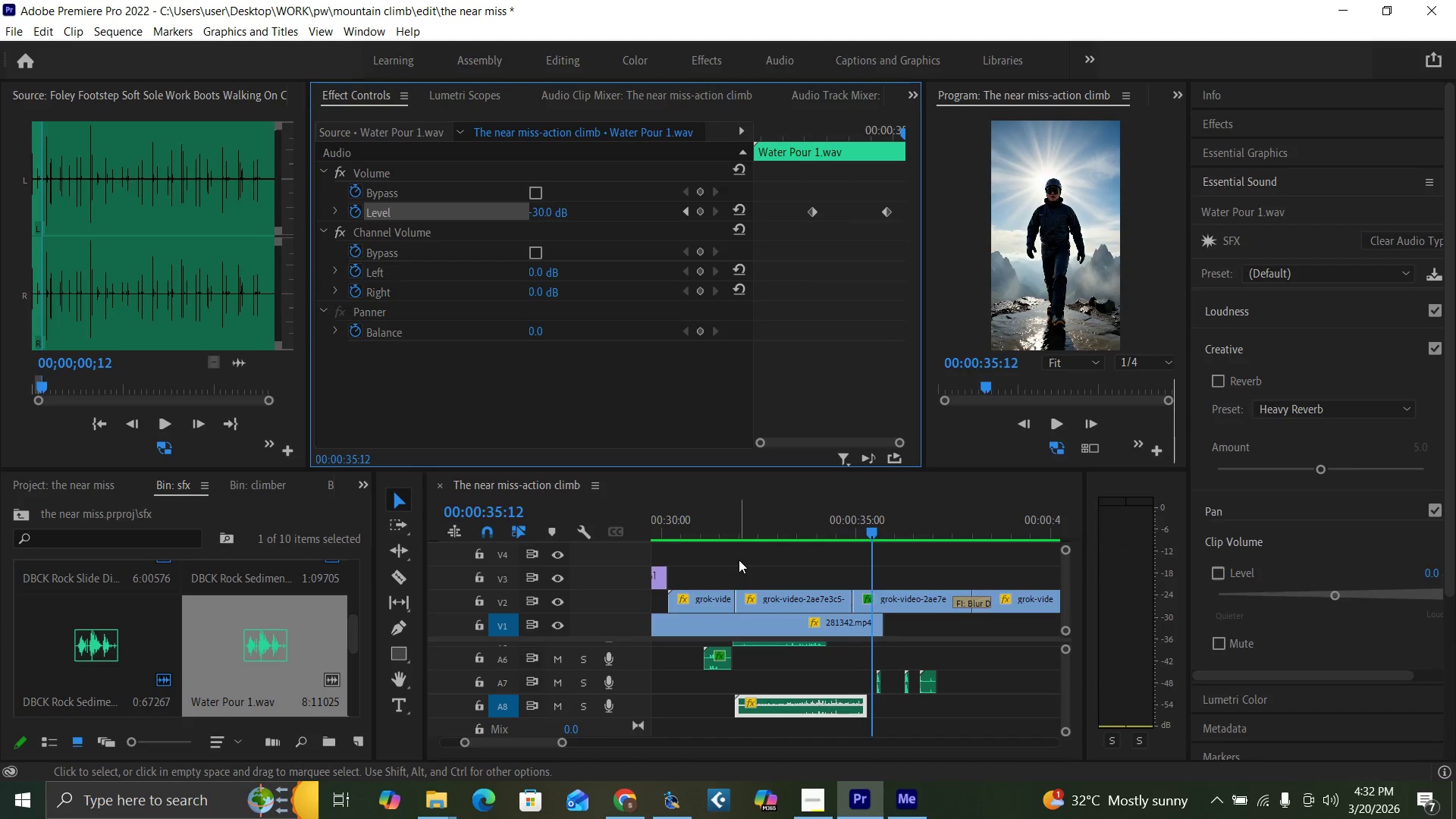 
left_click([731, 531])
 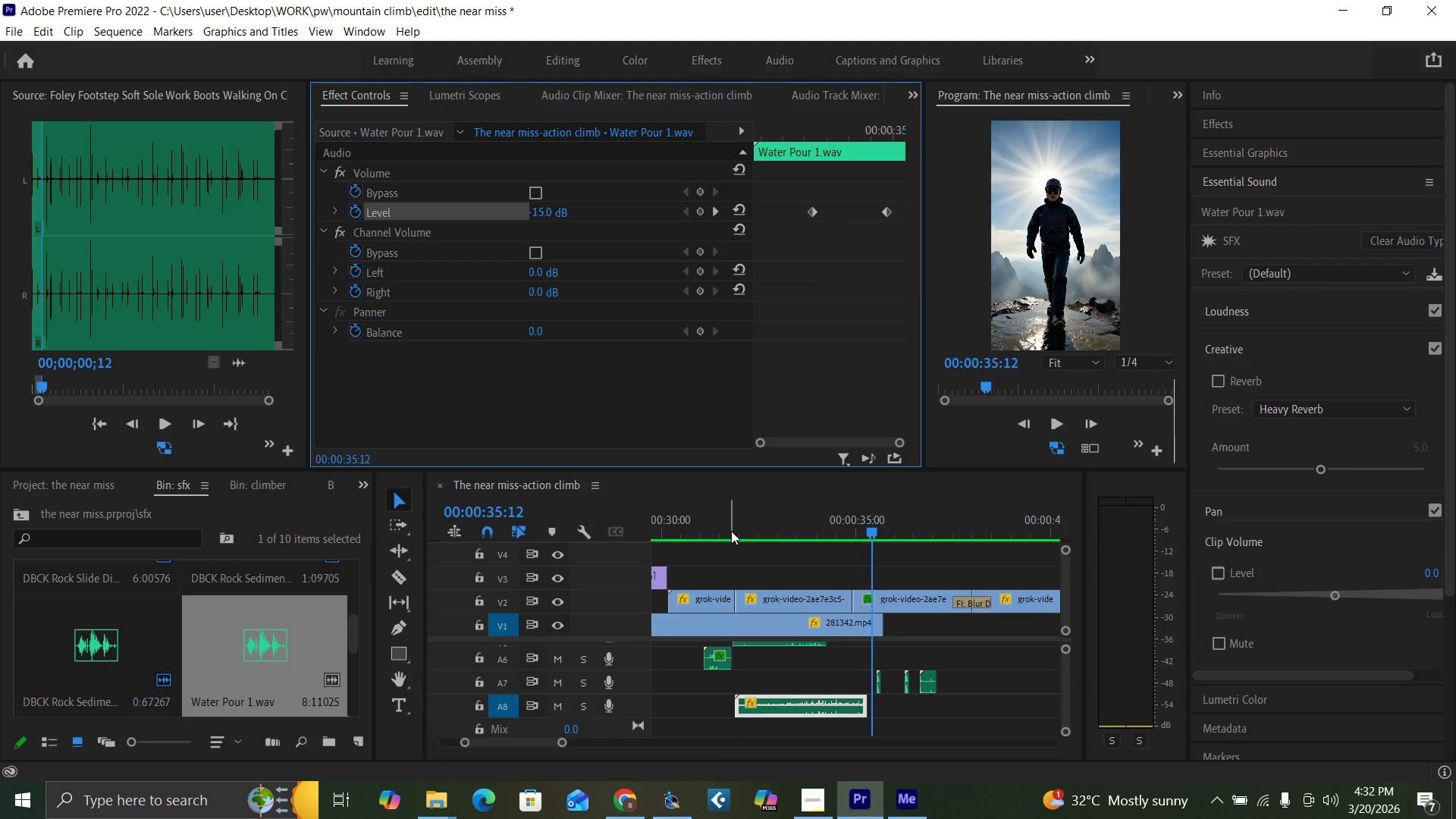 
key(Space)
 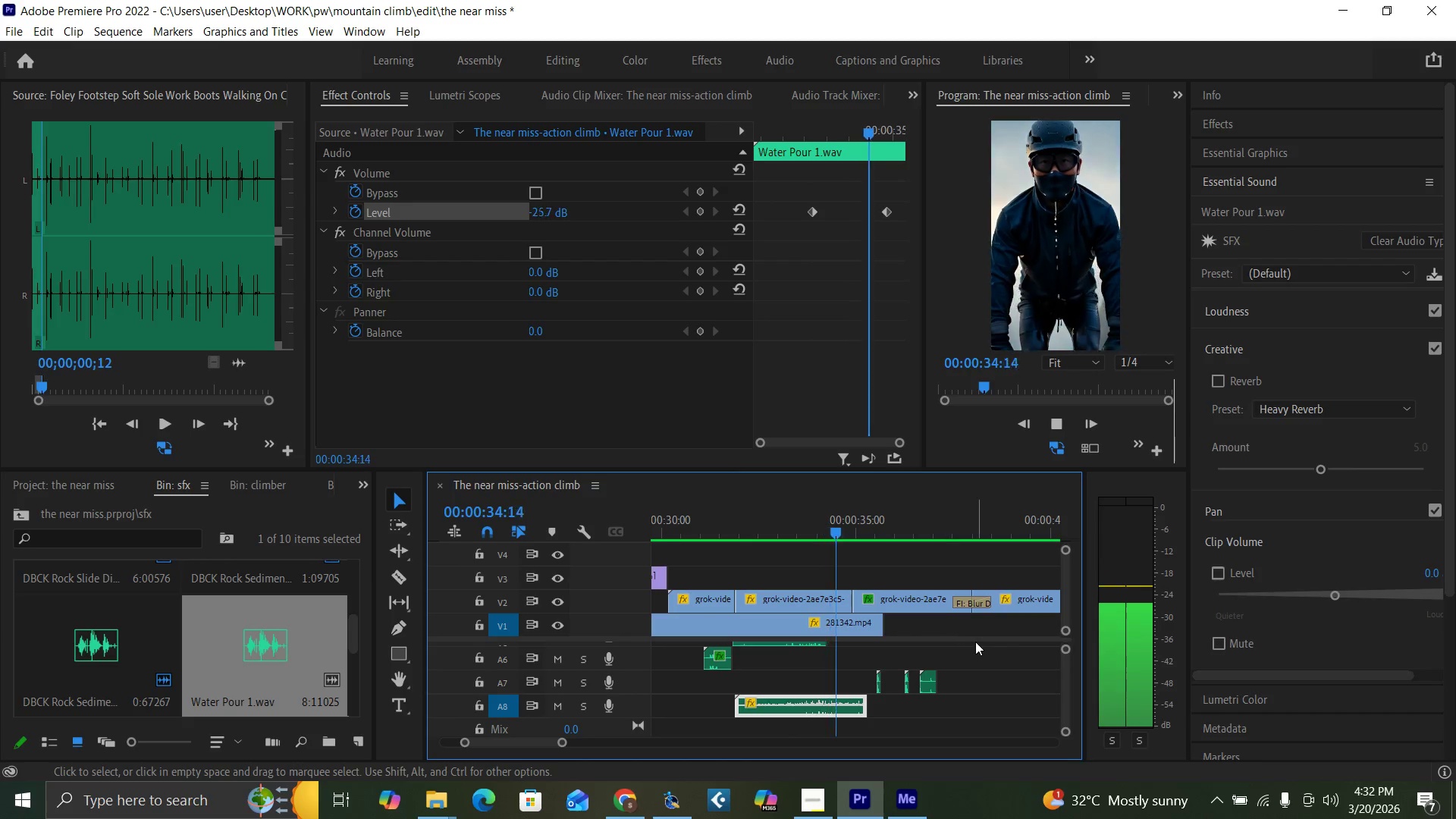 
key(Space)
 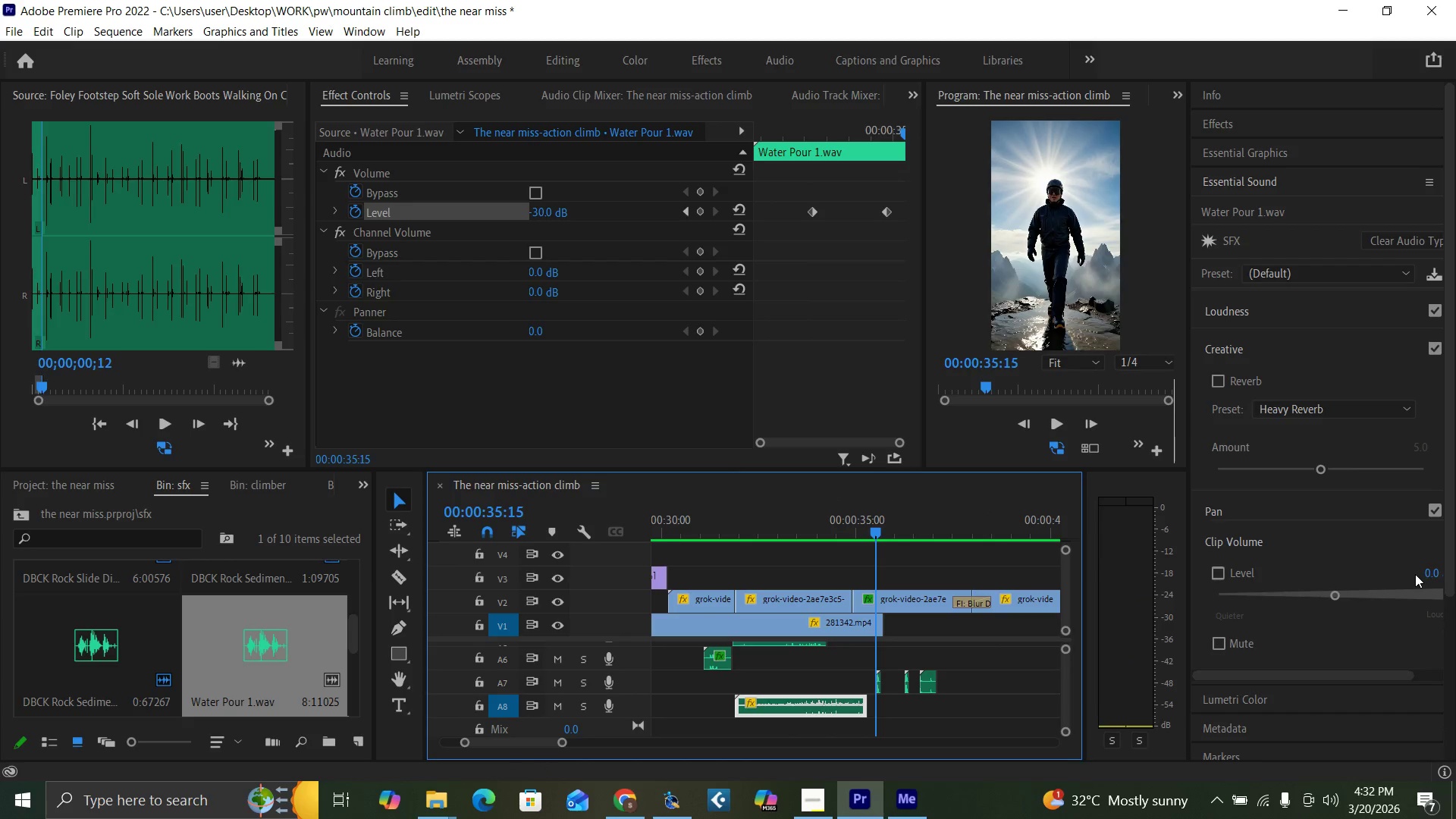 
left_click([1429, 573])
 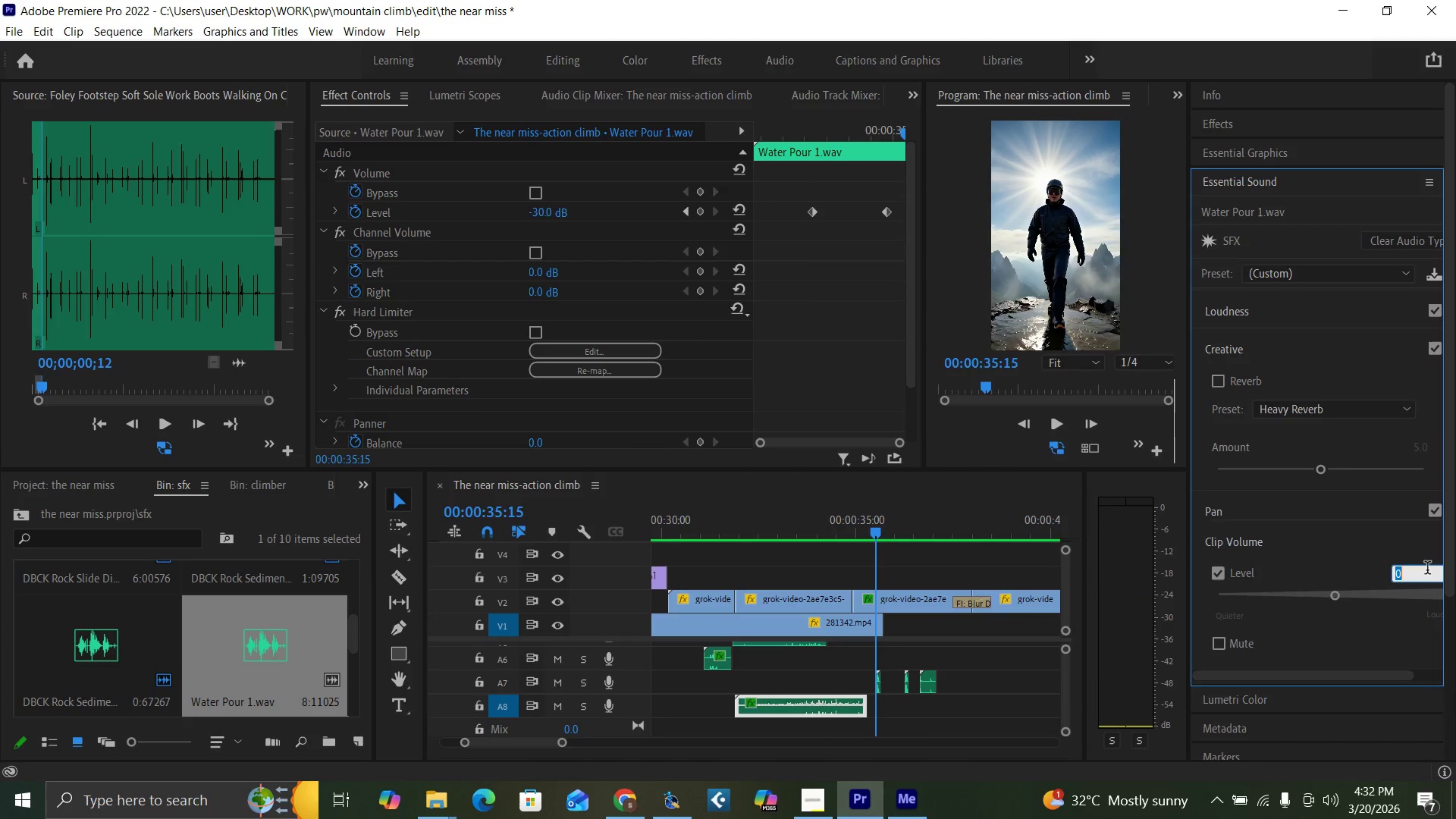 
key(Minus)
 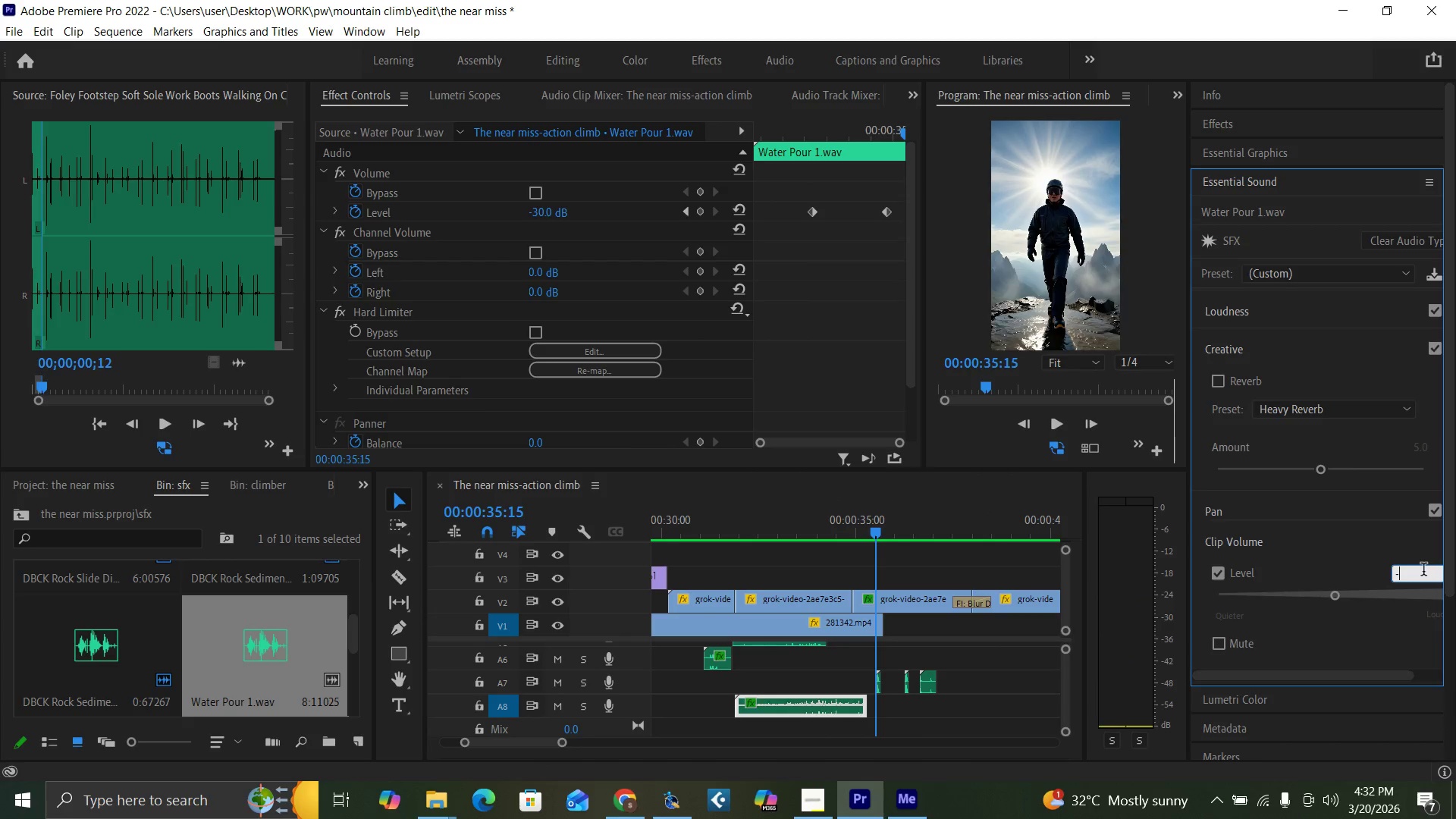 
key(6)
 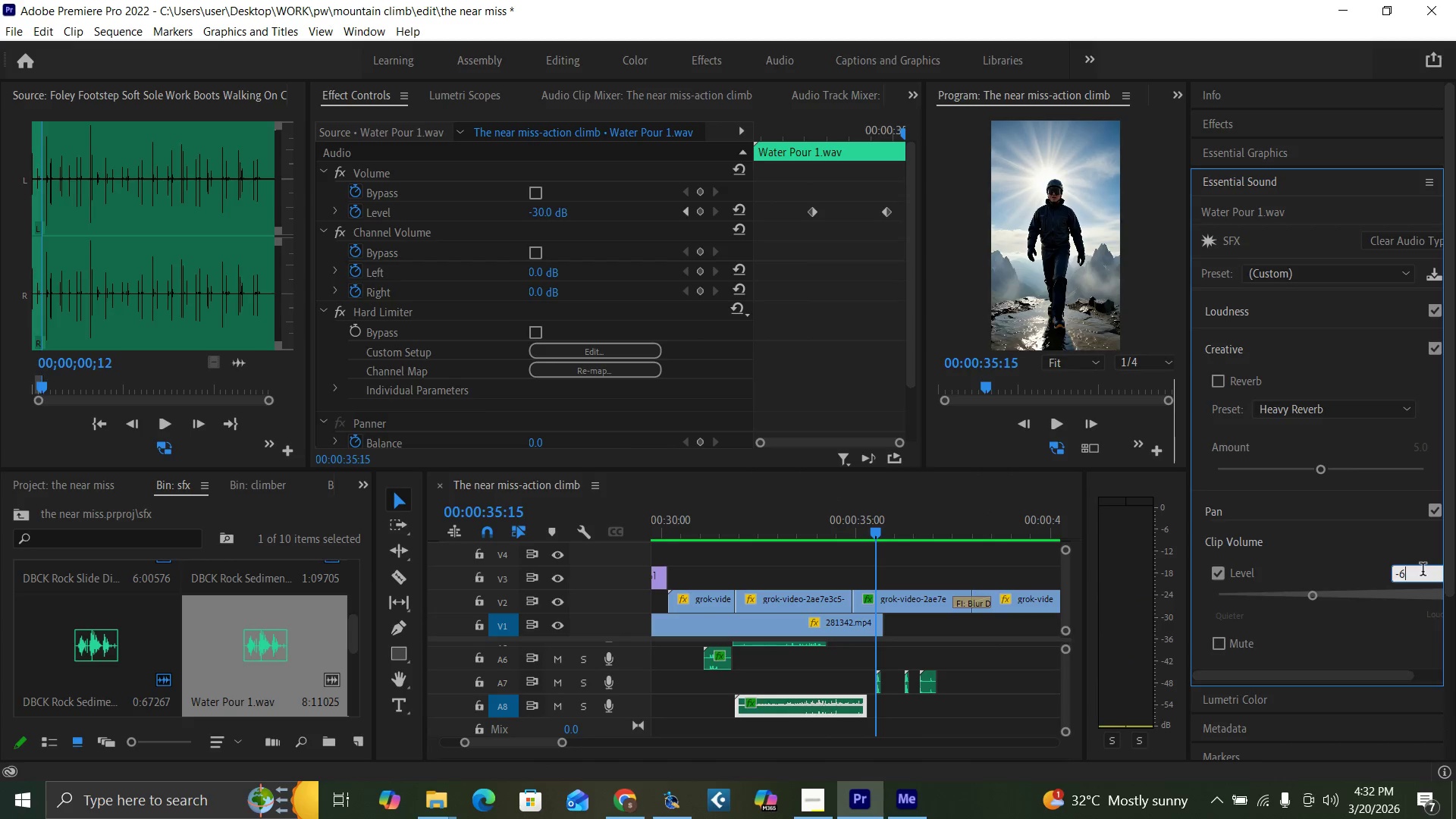 
key(Enter)
 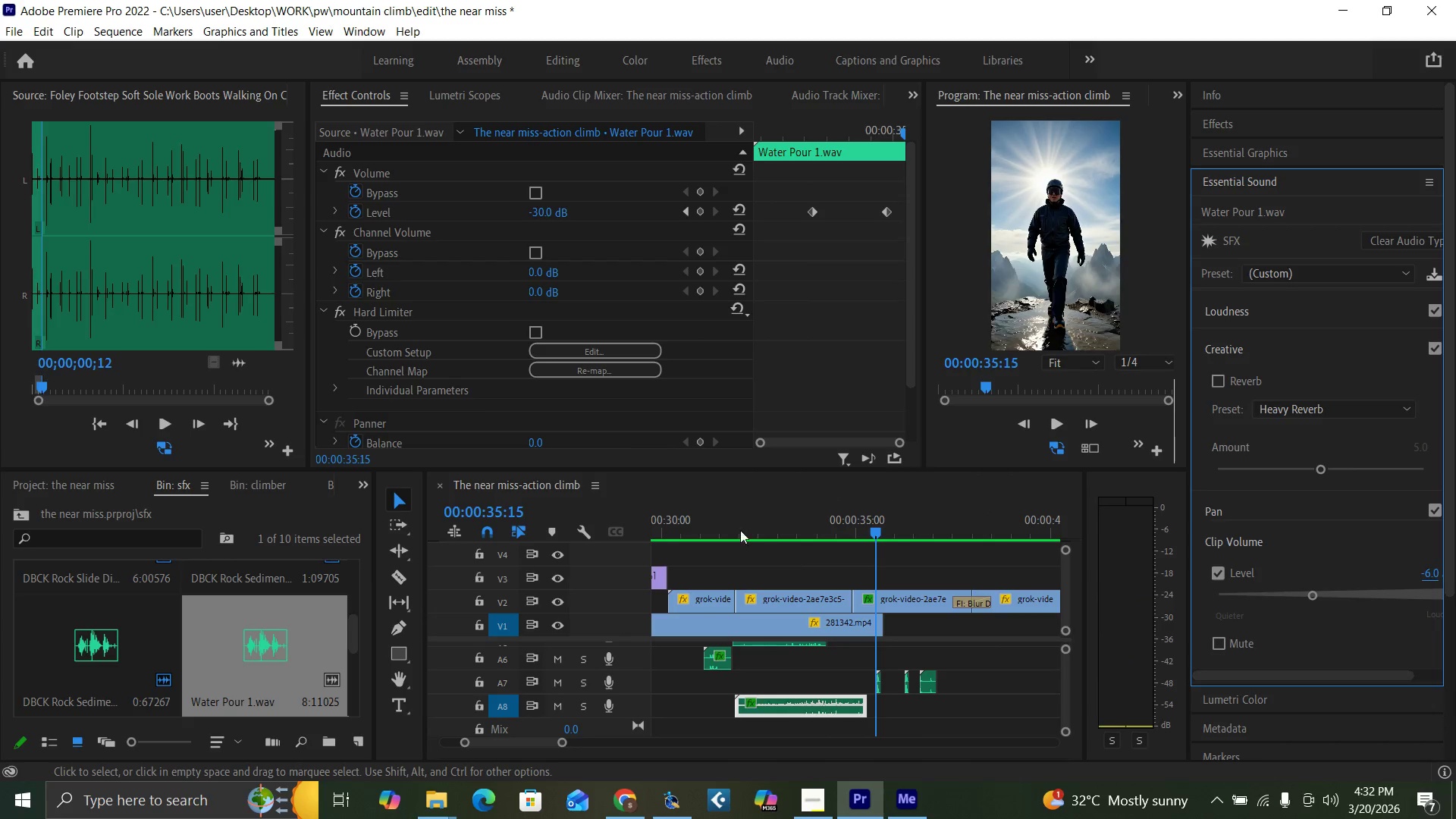 
left_click([714, 530])
 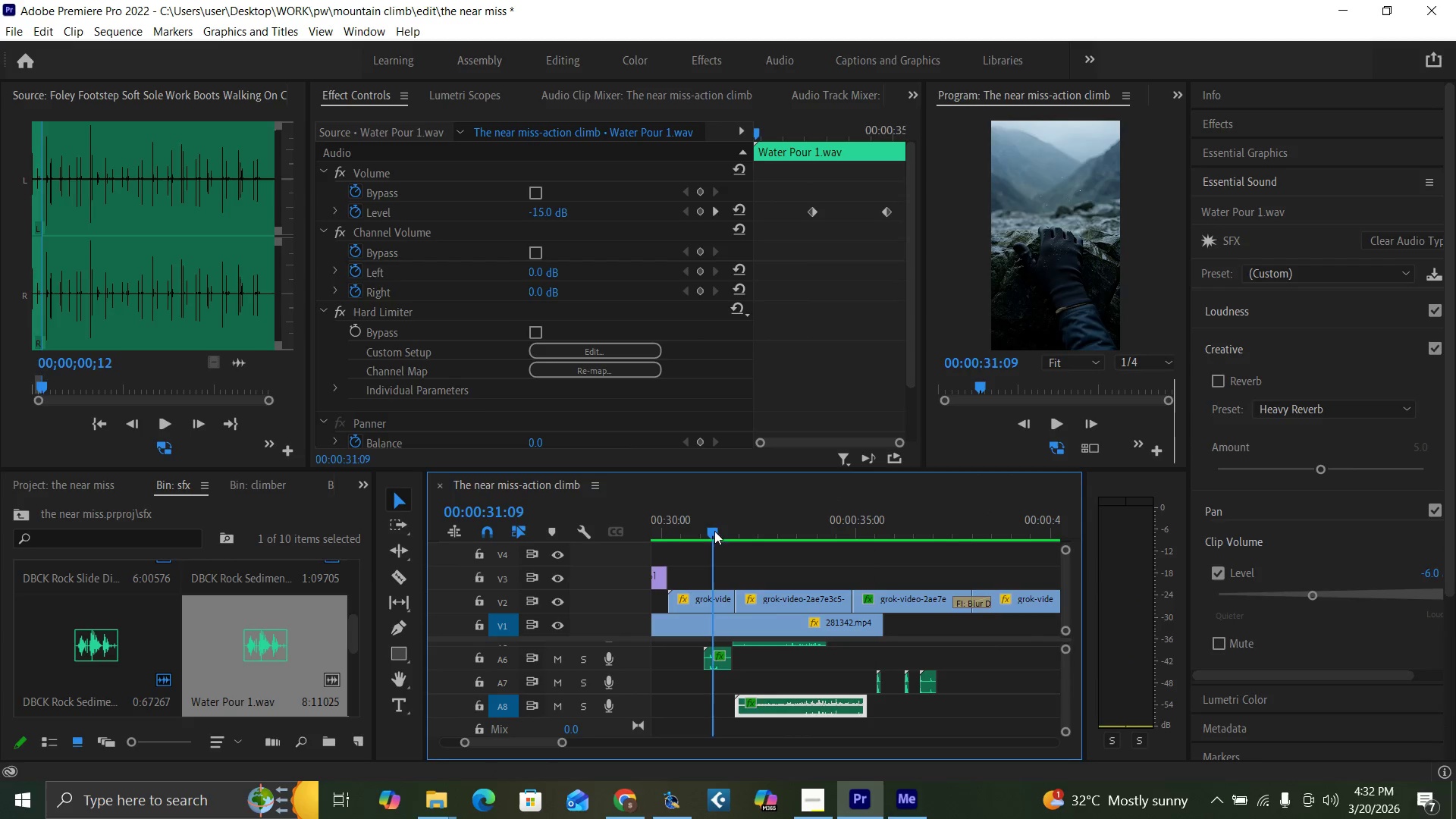 
key(Space)
 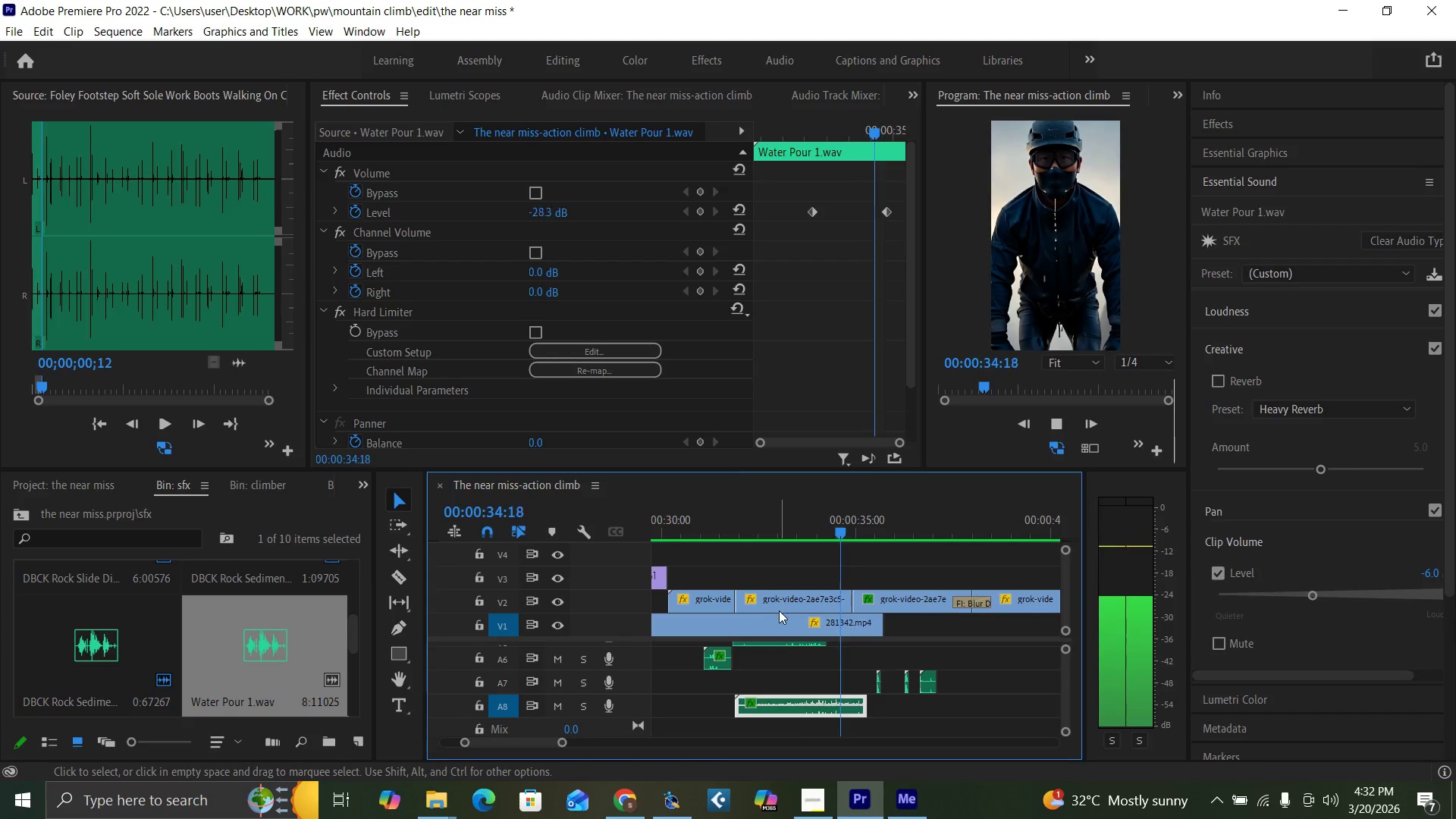 
key(Space)
 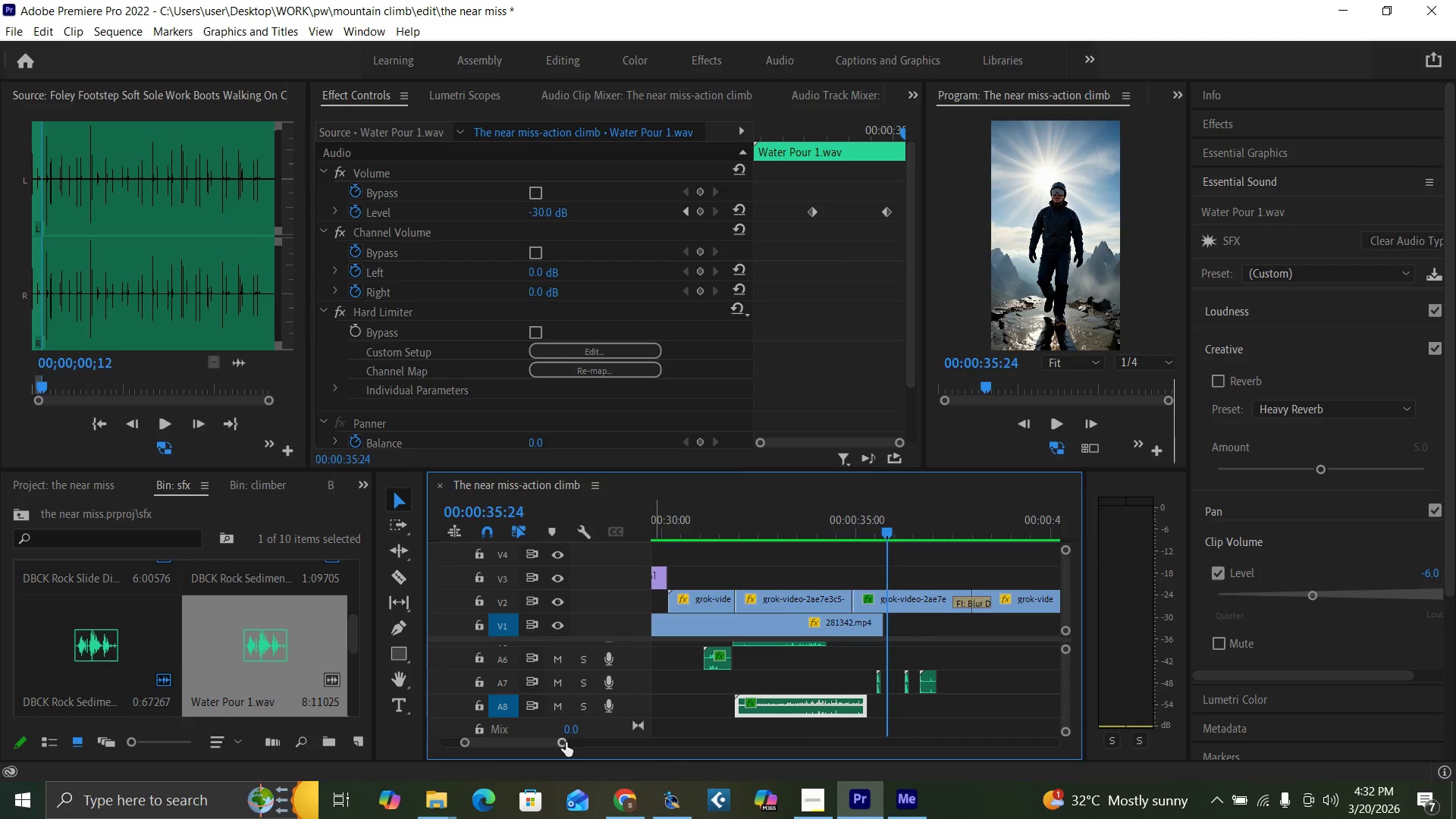 
left_click_drag(start_coordinate=[566, 742], to_coordinate=[621, 765])
 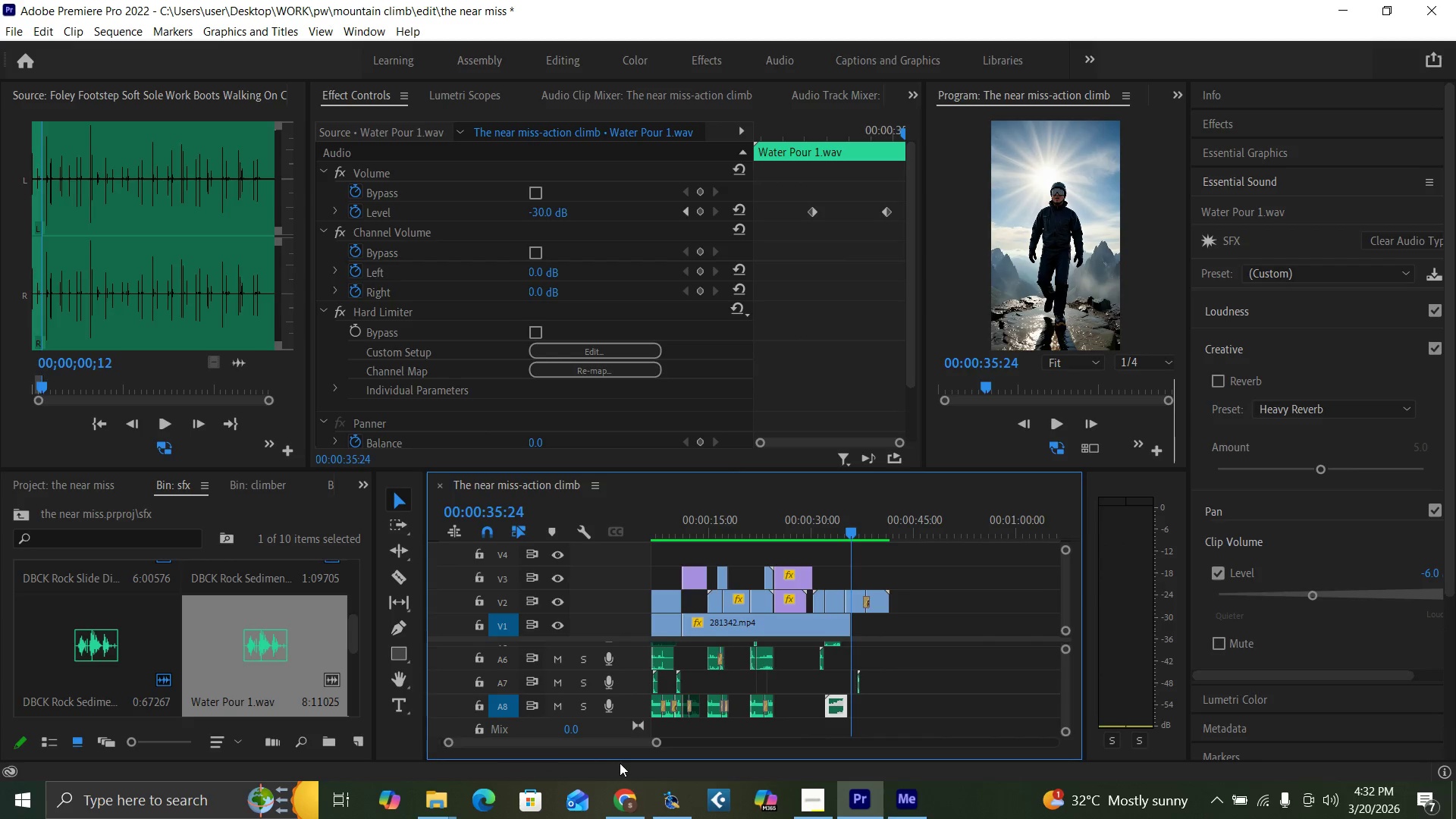 
key(Control+S)
 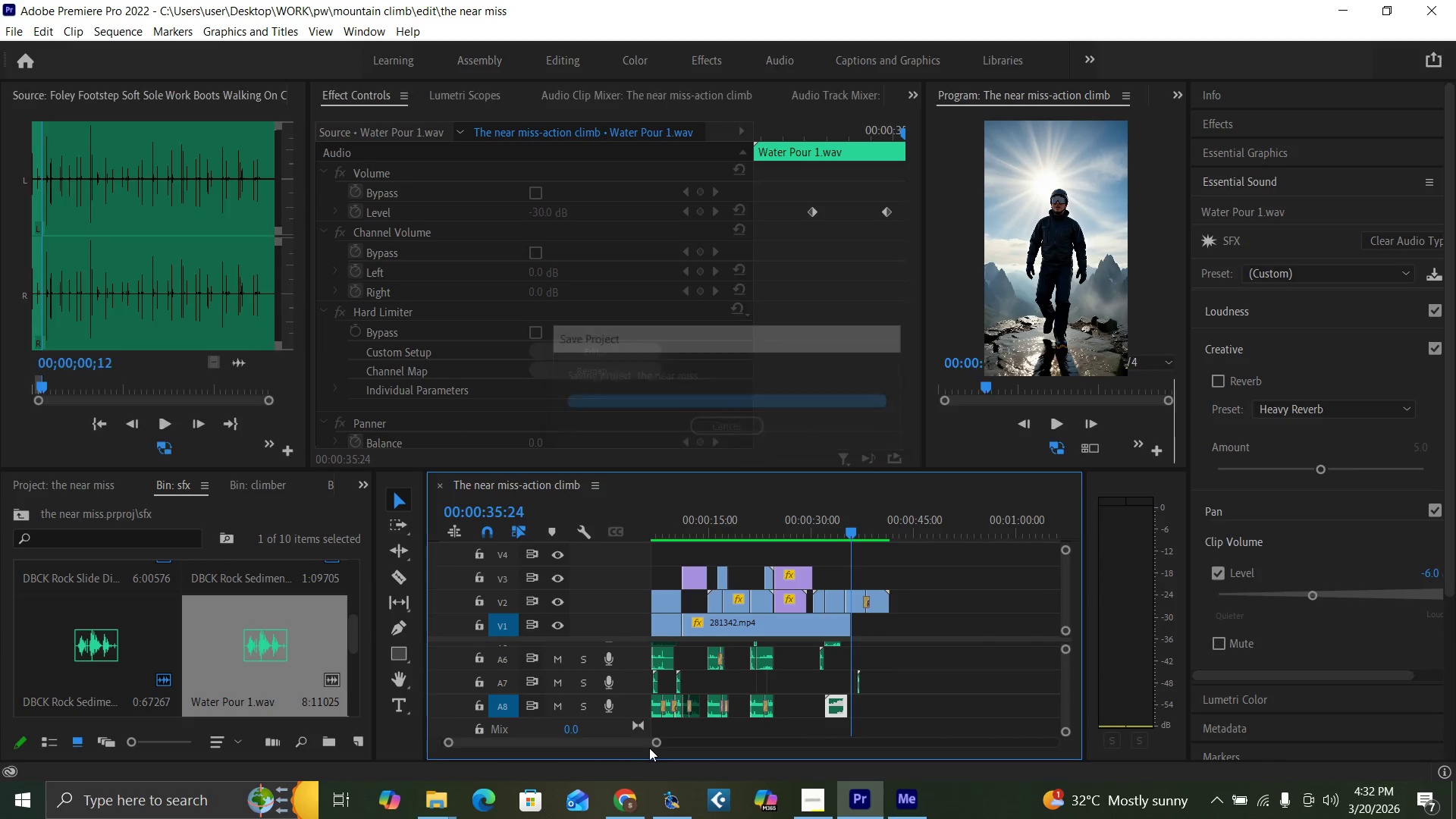 
left_click_drag(start_coordinate=[656, 743], to_coordinate=[674, 745])
 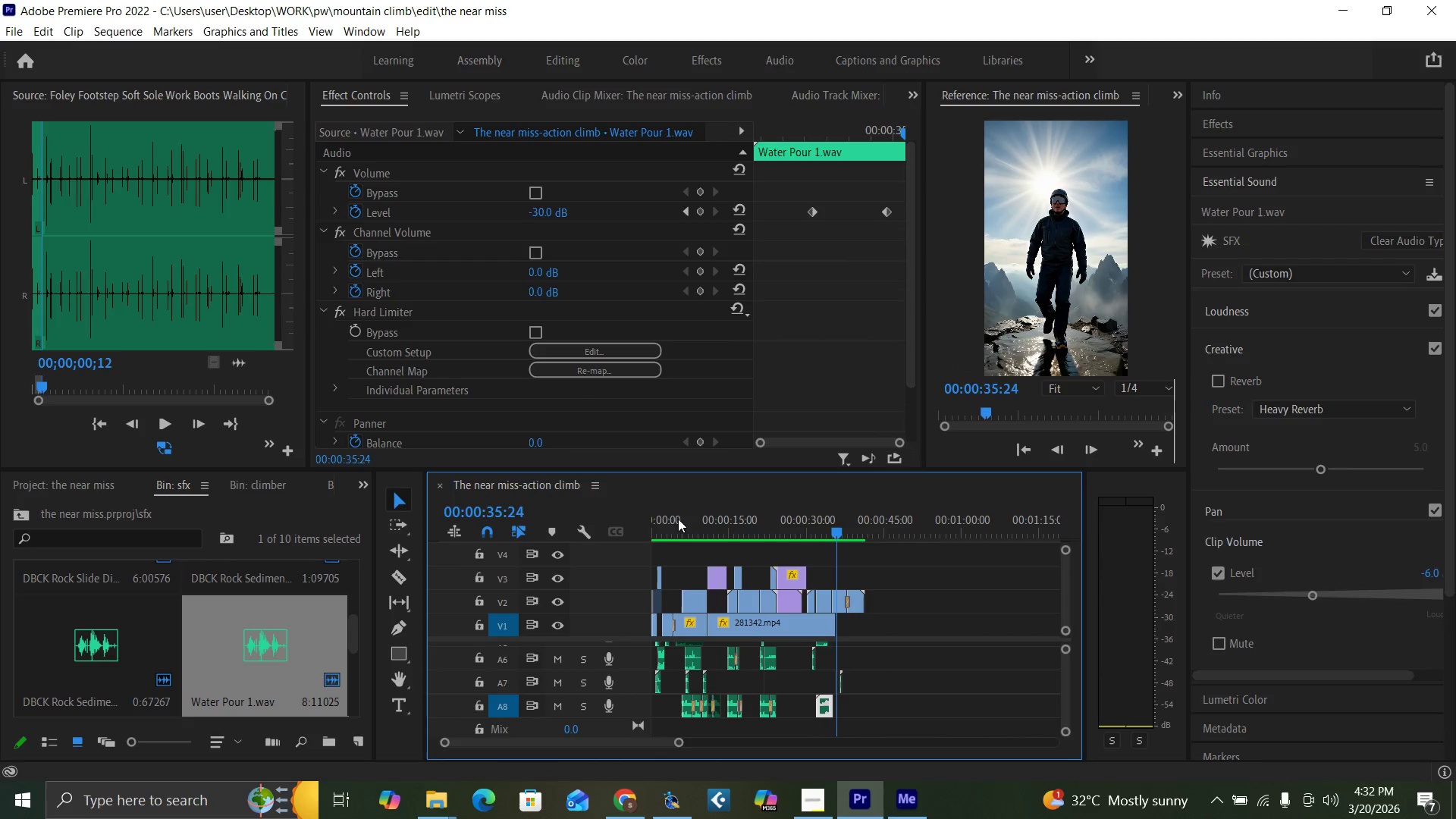 
left_click_drag(start_coordinate=[668, 519], to_coordinate=[632, 562])
 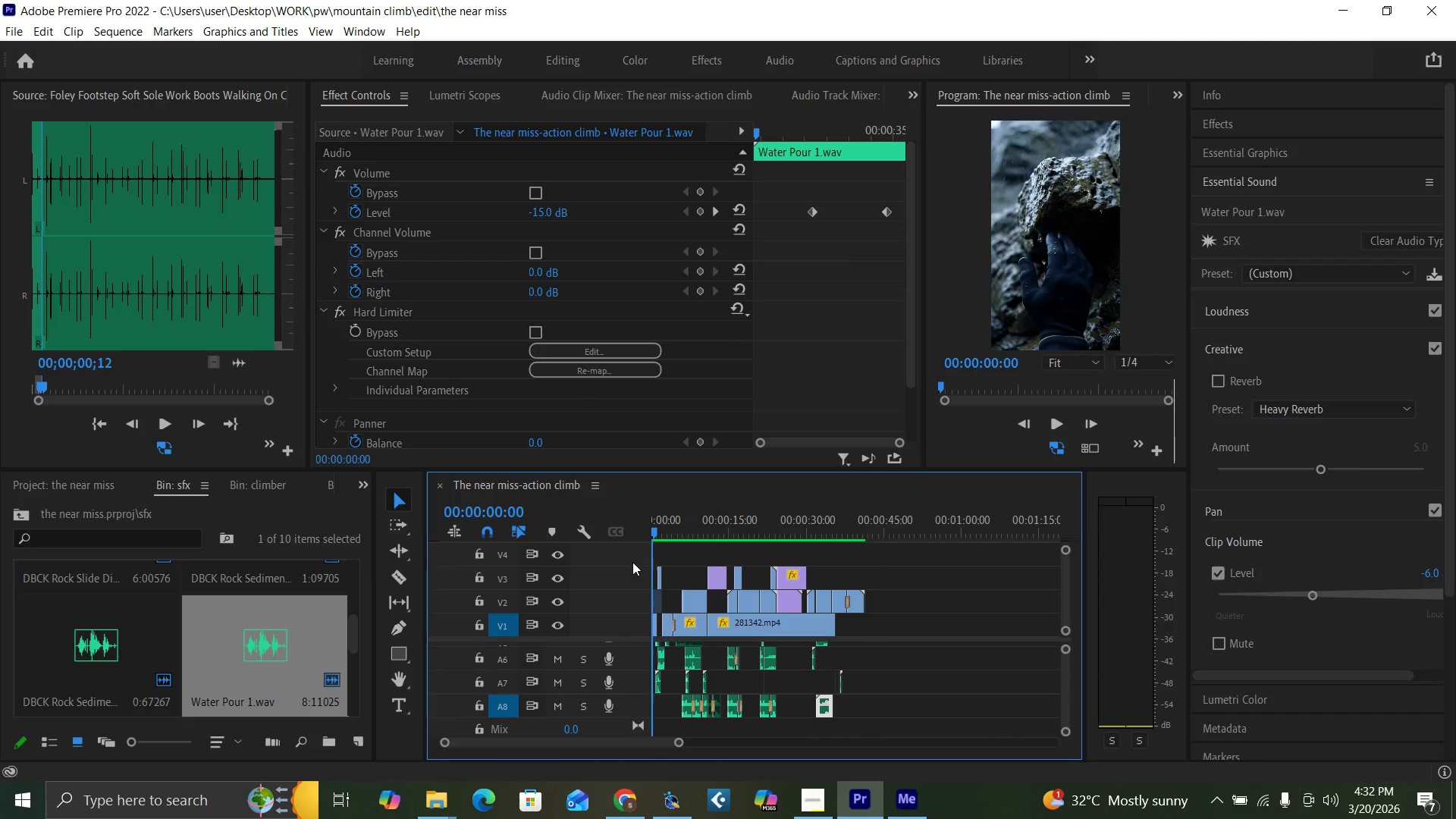 
key(Space)
 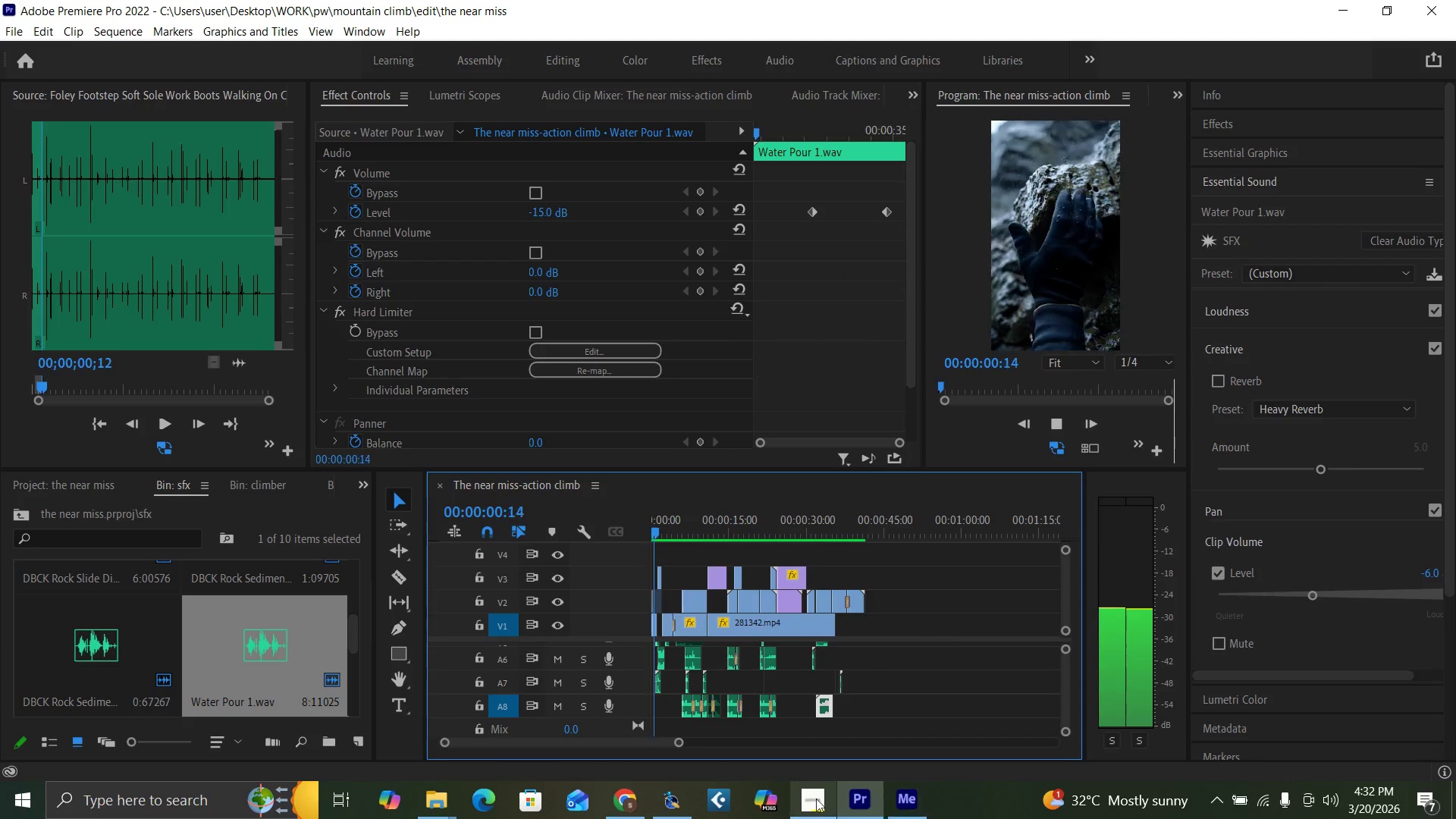 
left_click([814, 800])